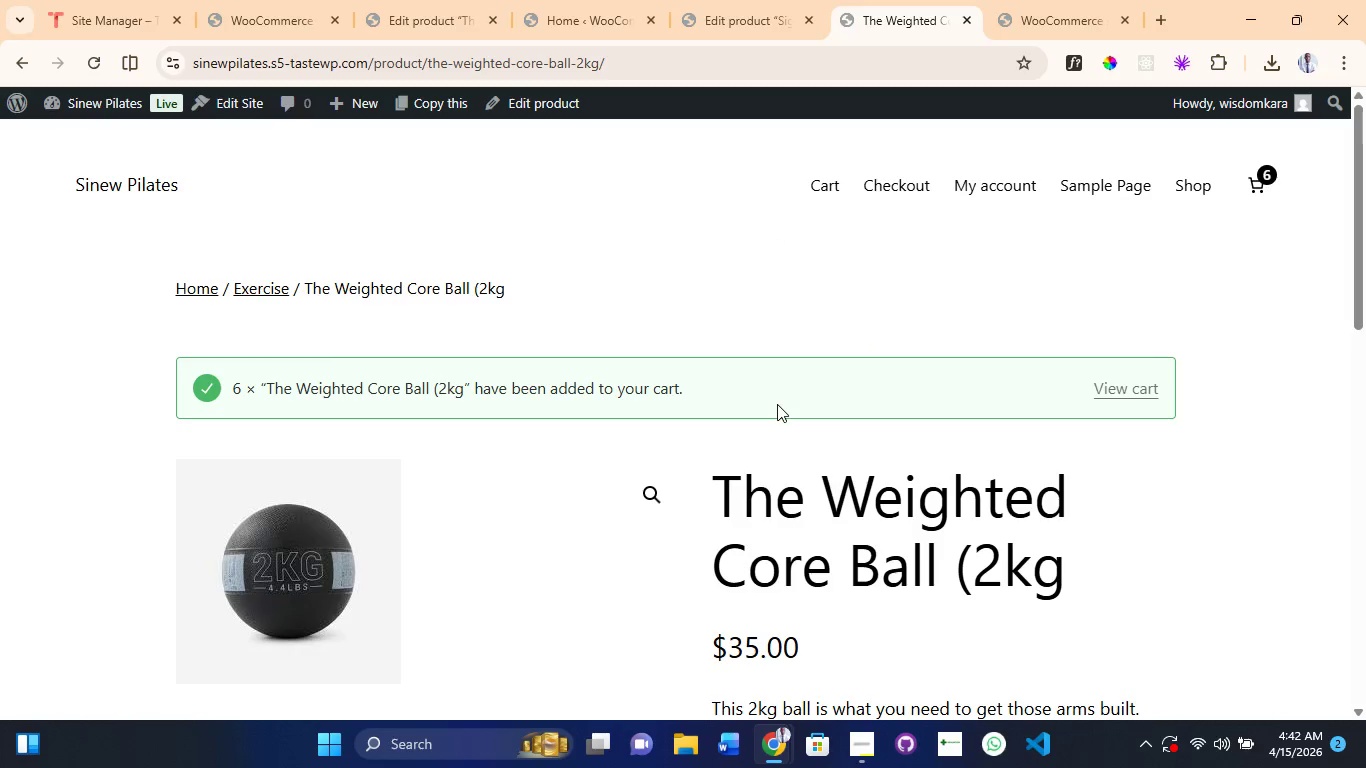 
scroll: coordinate [513, 422], scroll_direction: down, amount: 8.0
 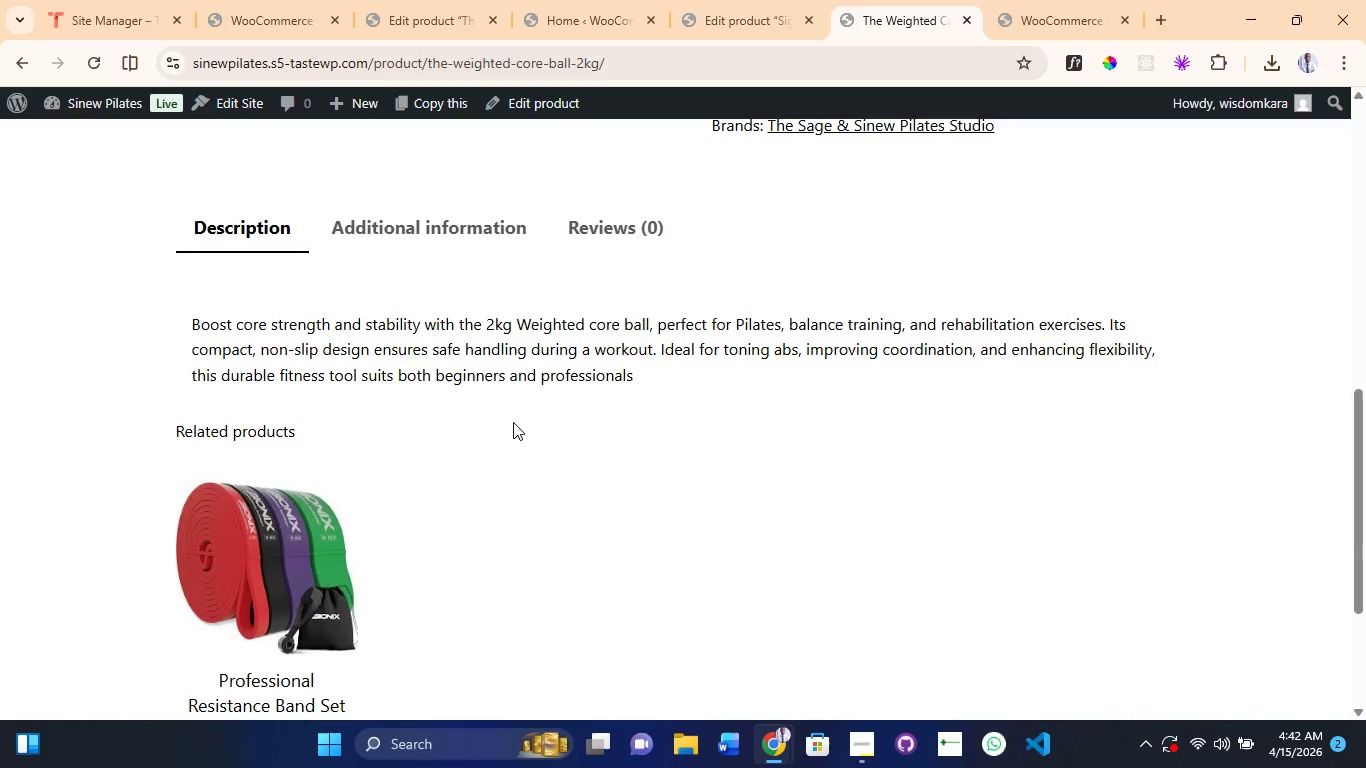 
scroll: coordinate [520, 417], scroll_direction: up, amount: 9.0
 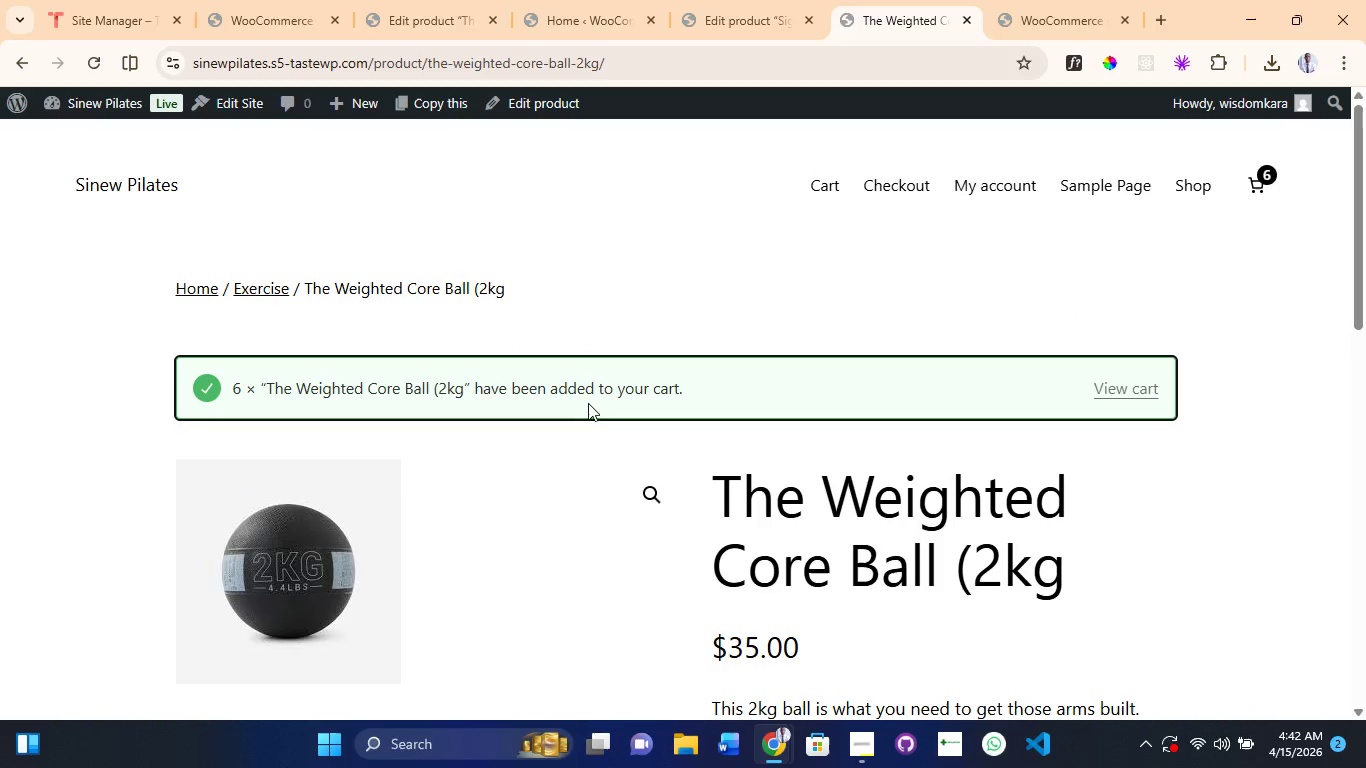 
left_click([588, 404])
 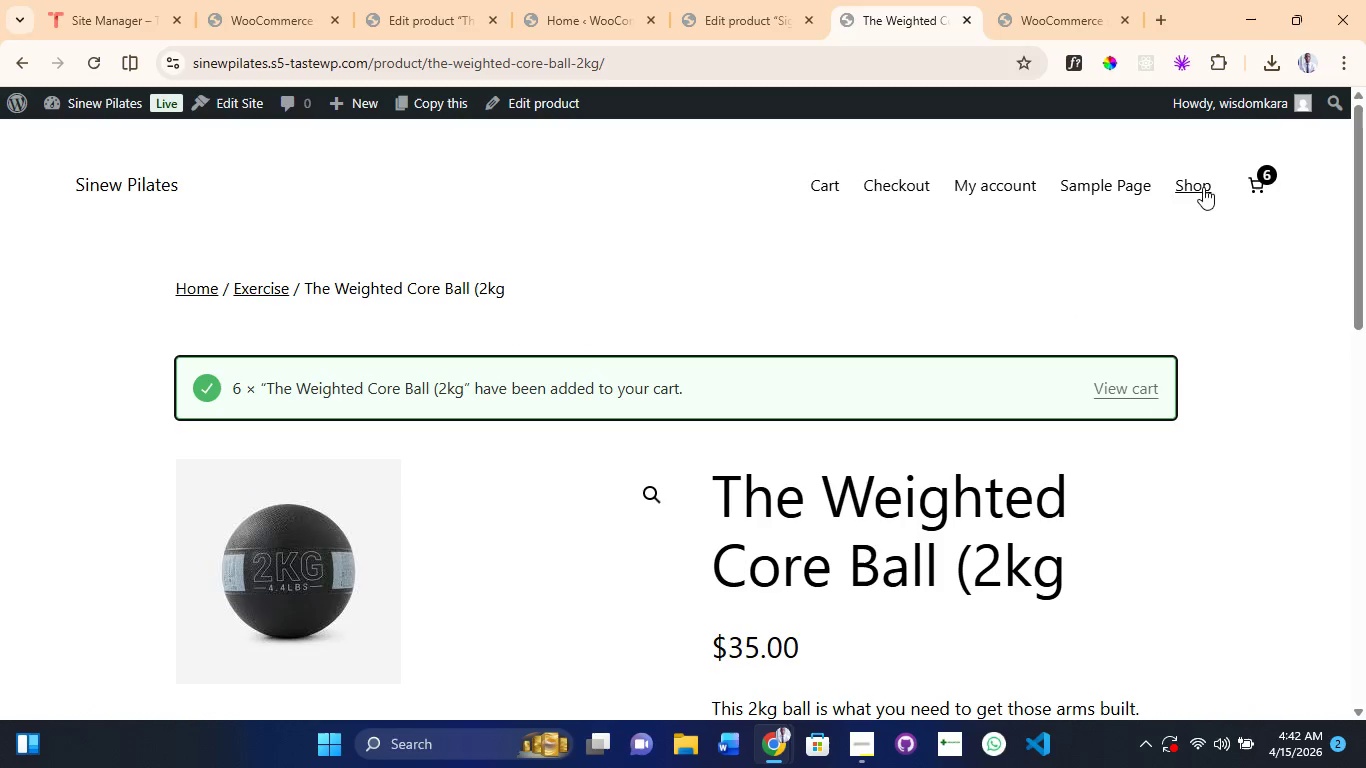 
left_click([1267, 178])
 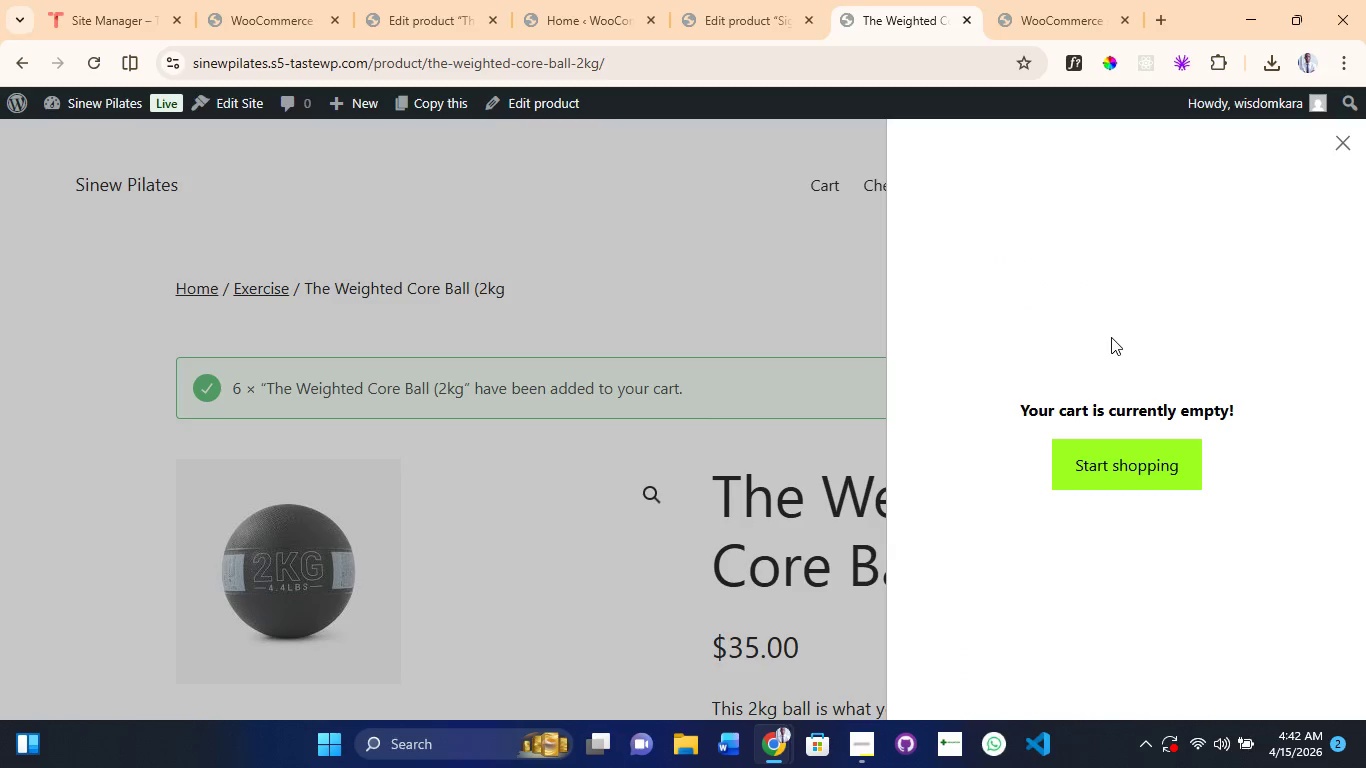 
left_click([1332, 153])
 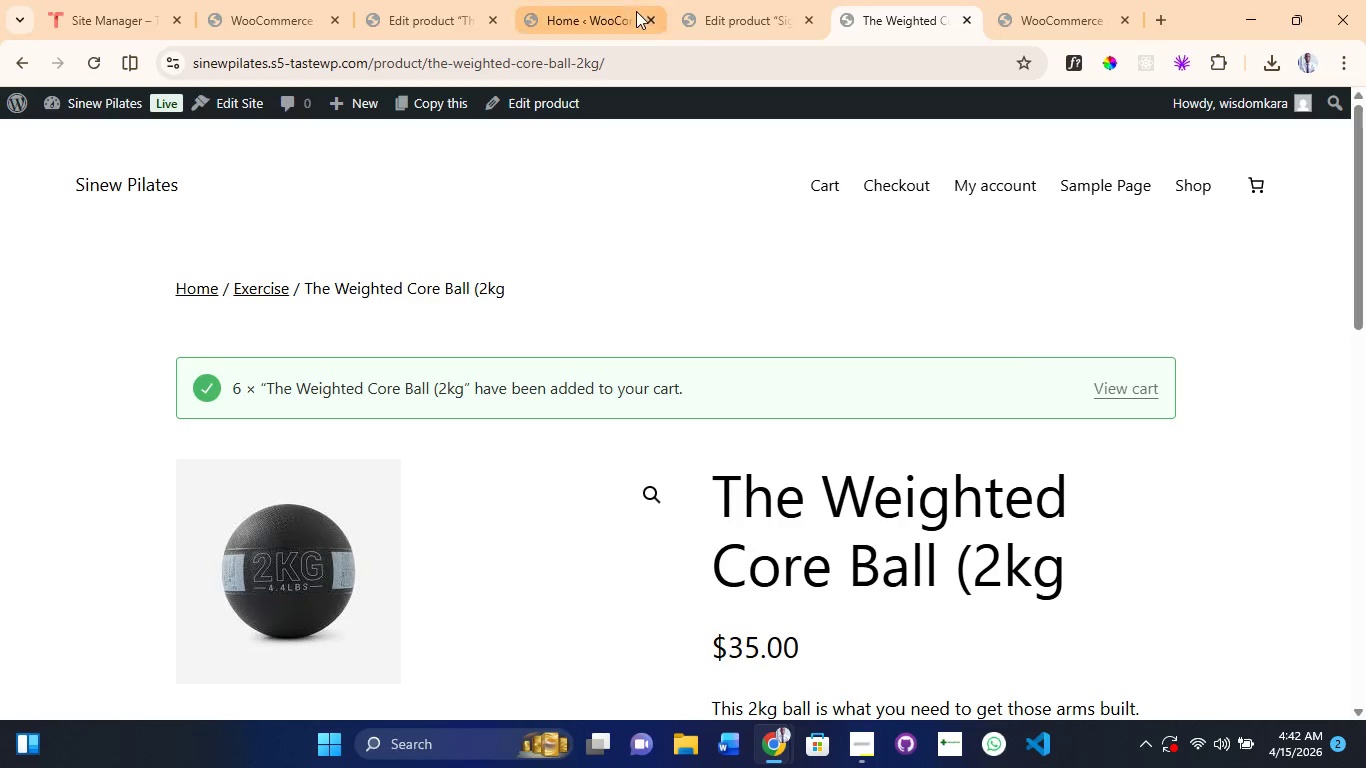 
left_click([645, 5])
 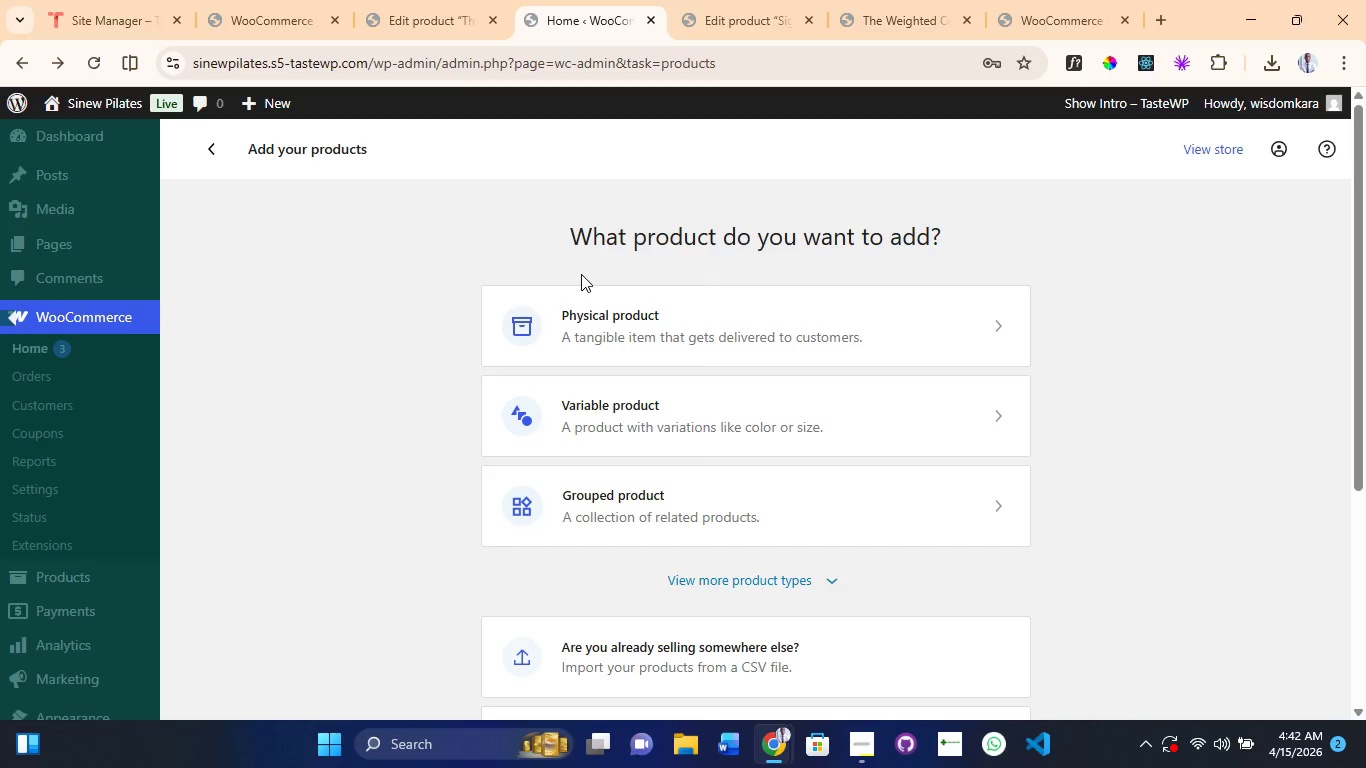 
wait(35.64)
 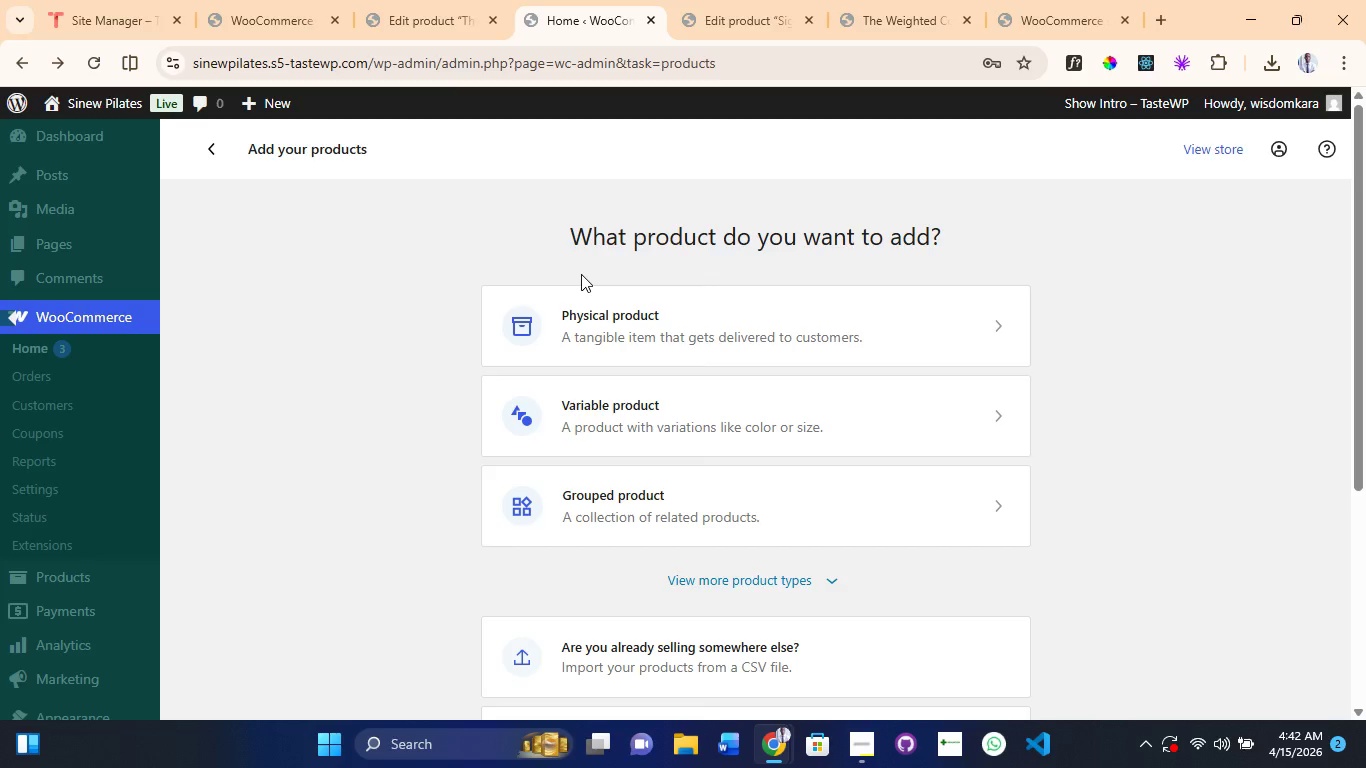 
left_click([897, 0])
 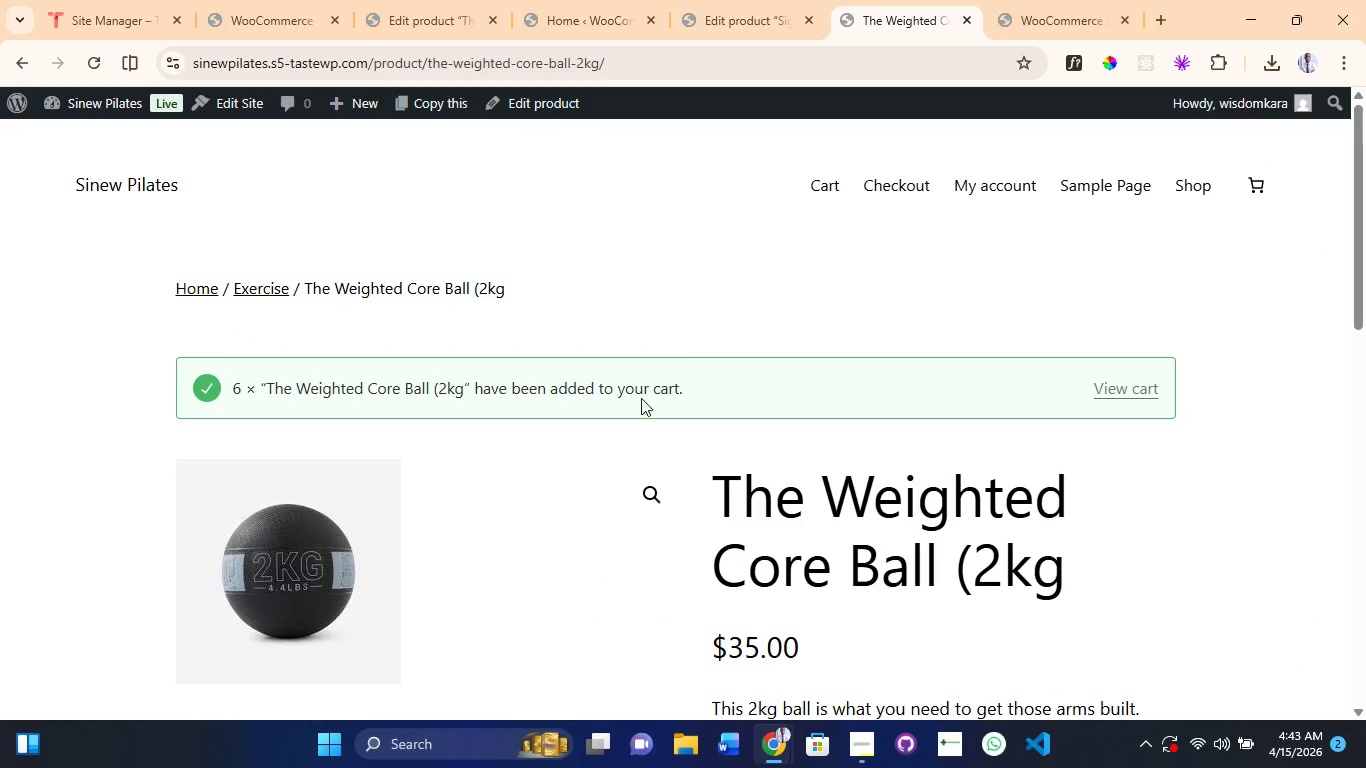 
scroll: coordinate [692, 389], scroll_direction: down, amount: 3.0
 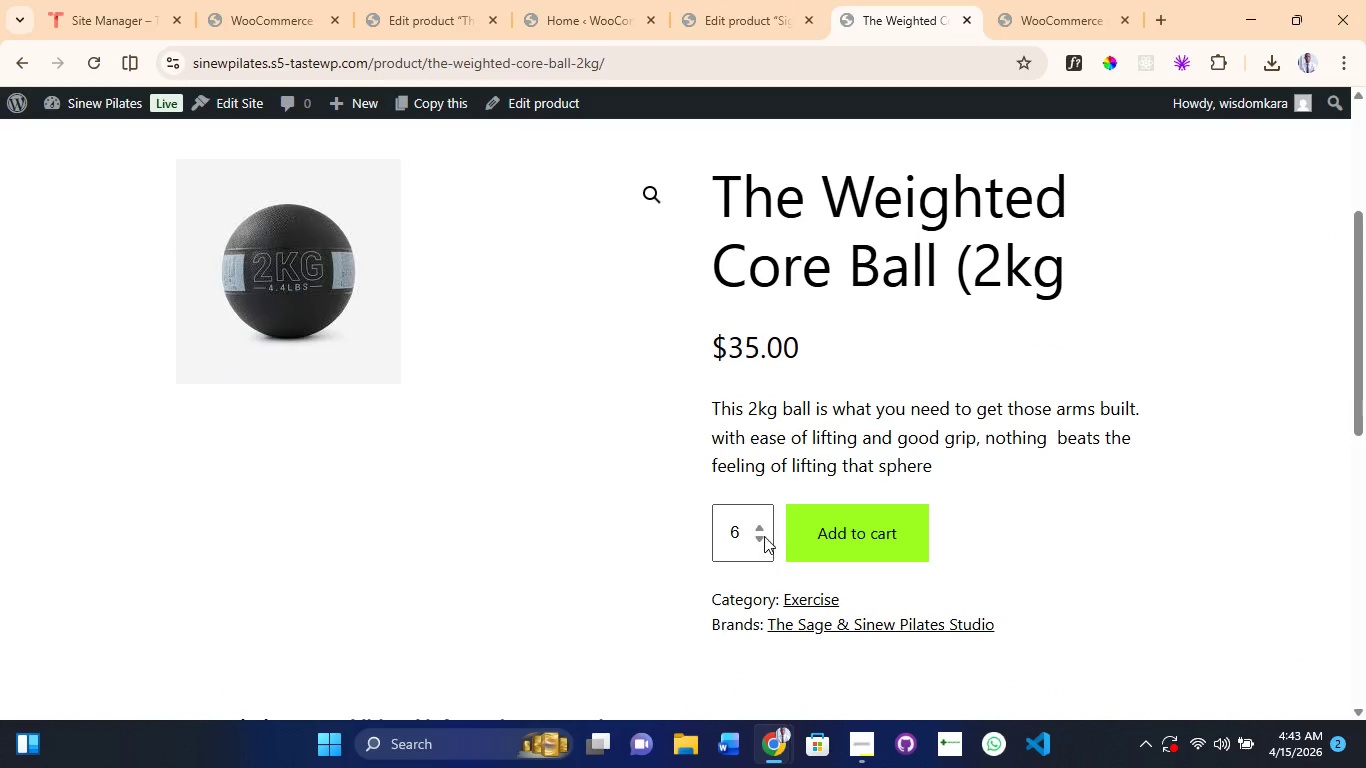 
left_click([763, 534])
 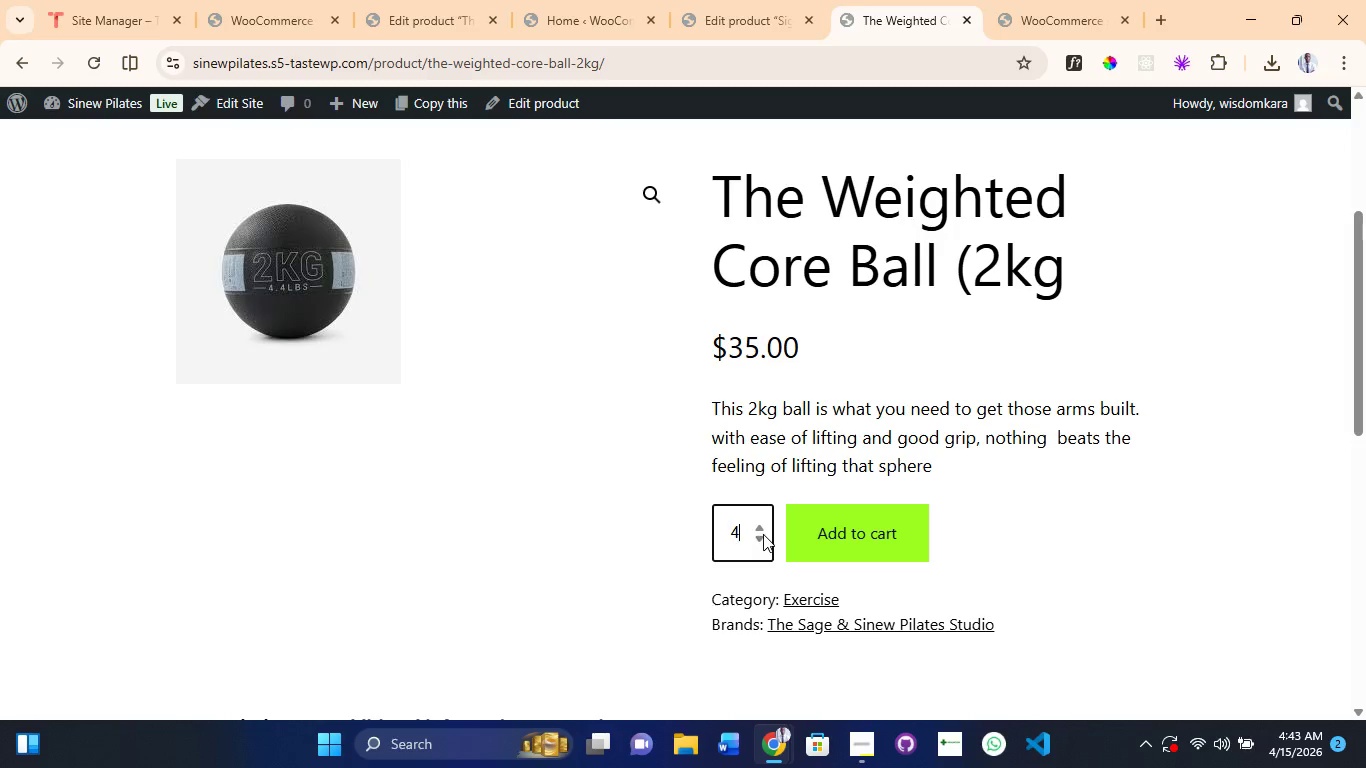 
left_click([763, 534])
 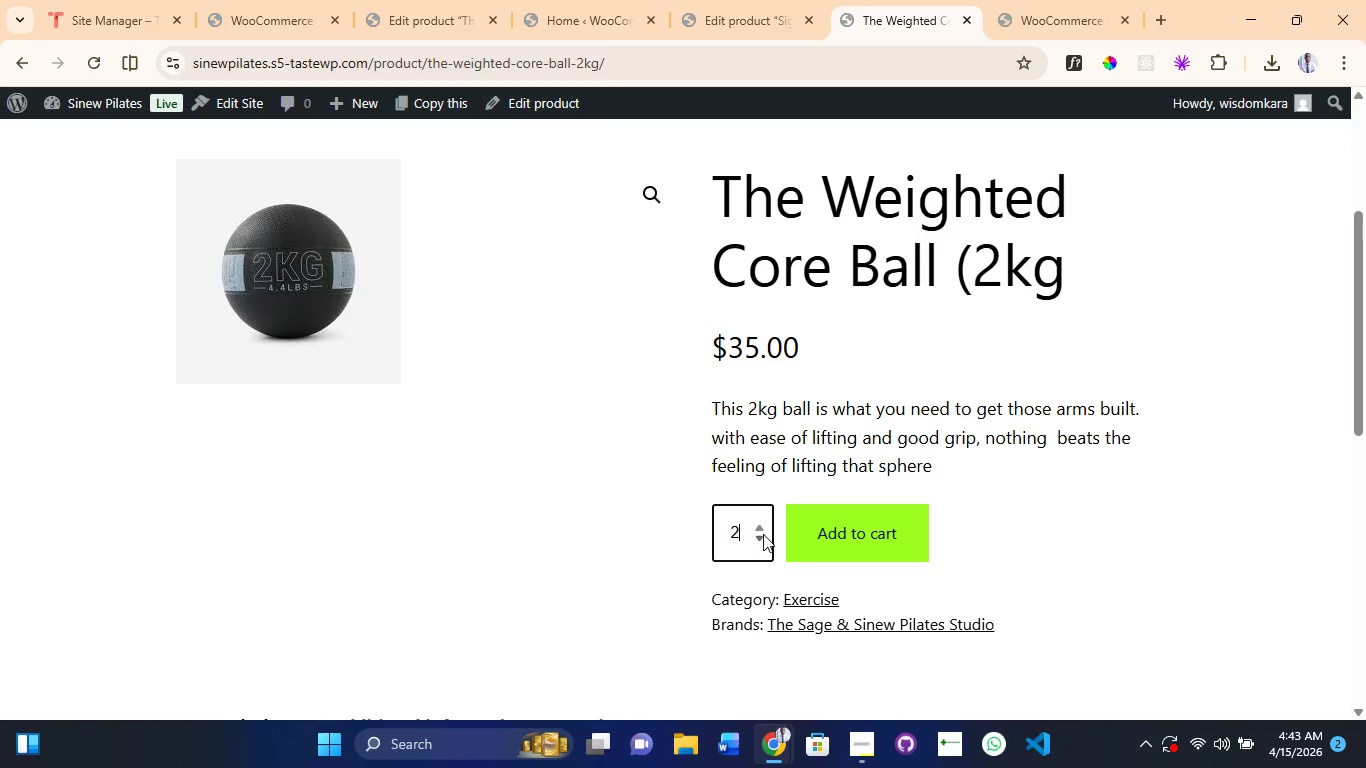 
double_click([763, 534])
 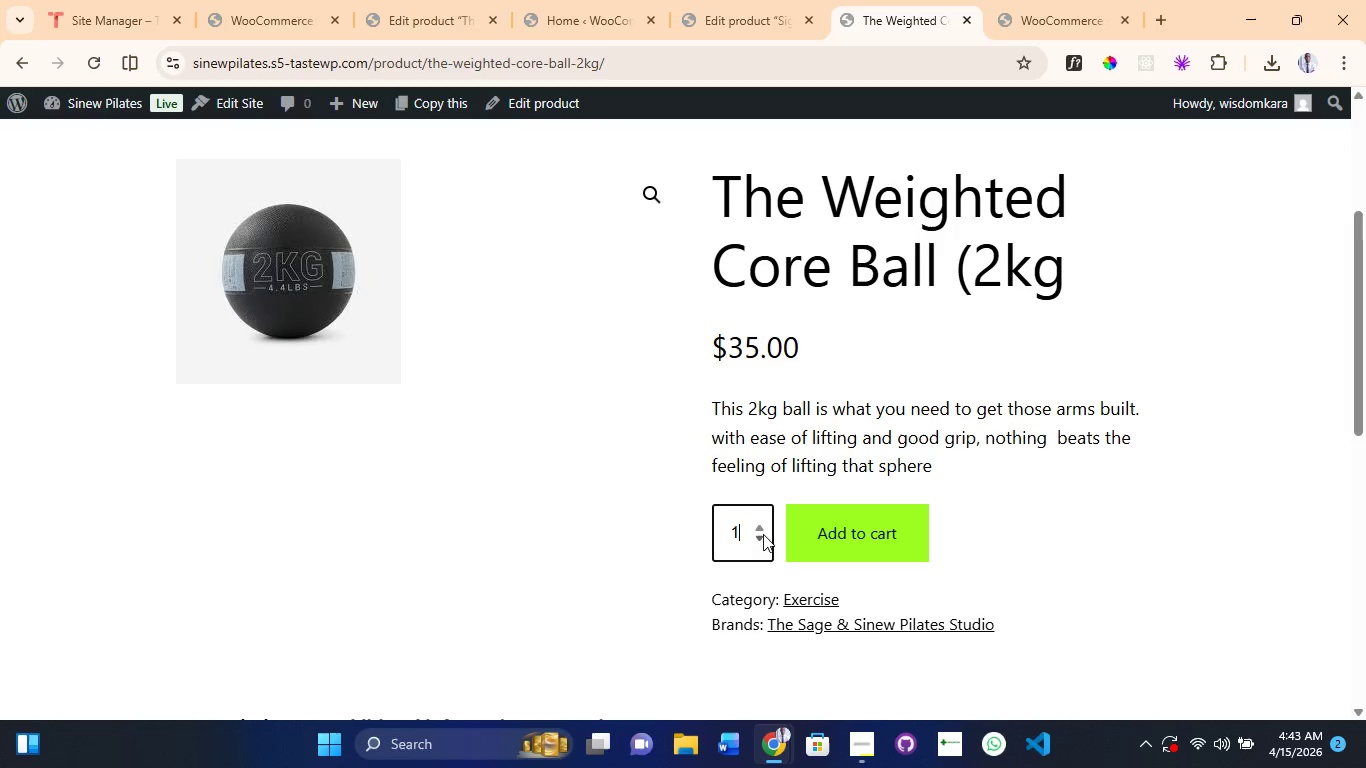 
left_click([763, 534])
 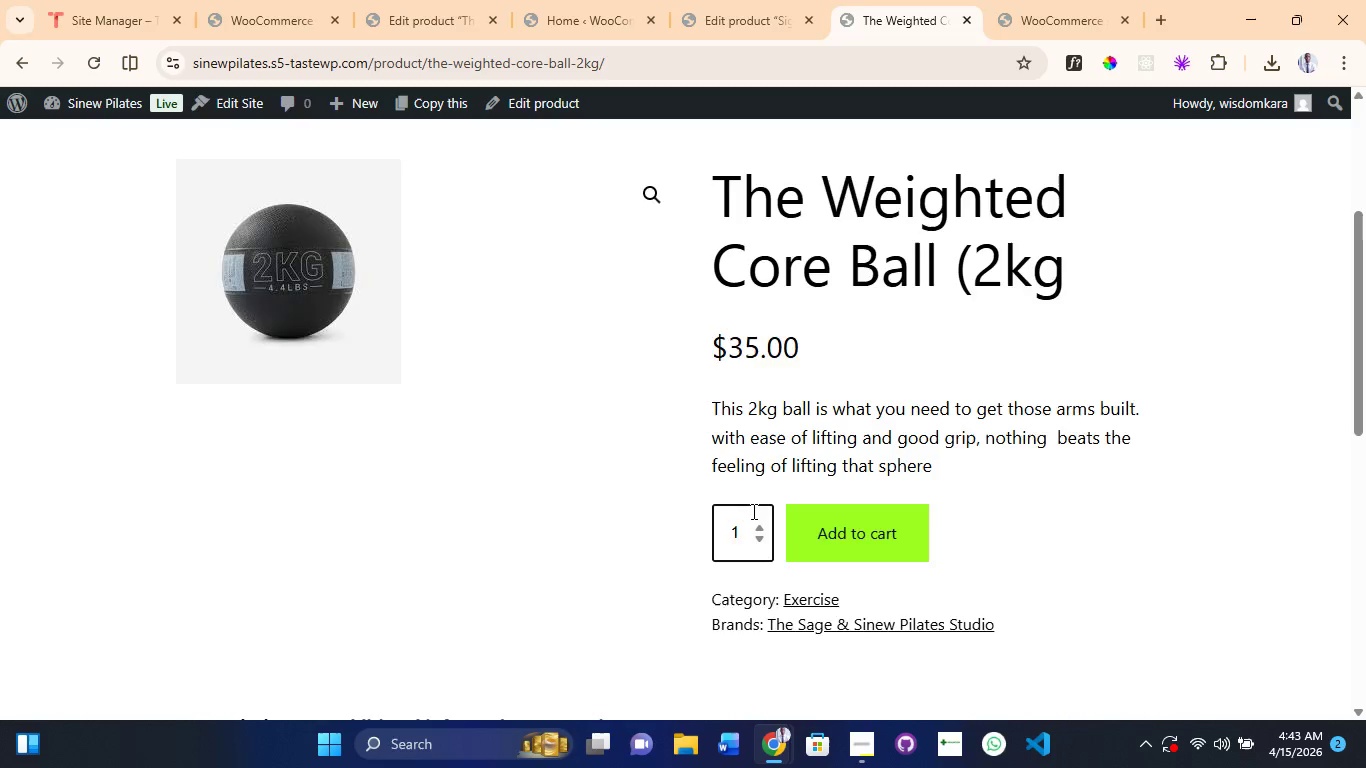 
scroll: coordinate [752, 497], scroll_direction: up, amount: 7.0
 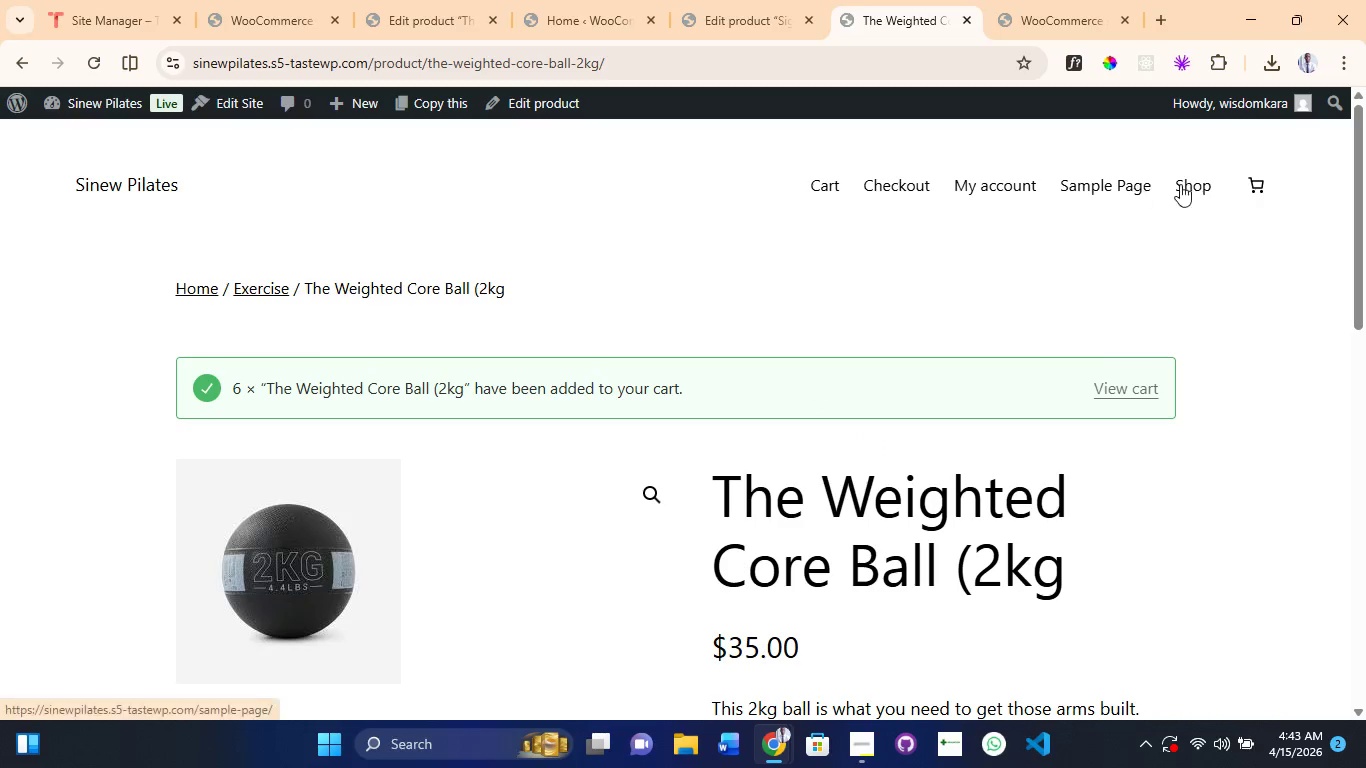 
left_click([1226, 184])
 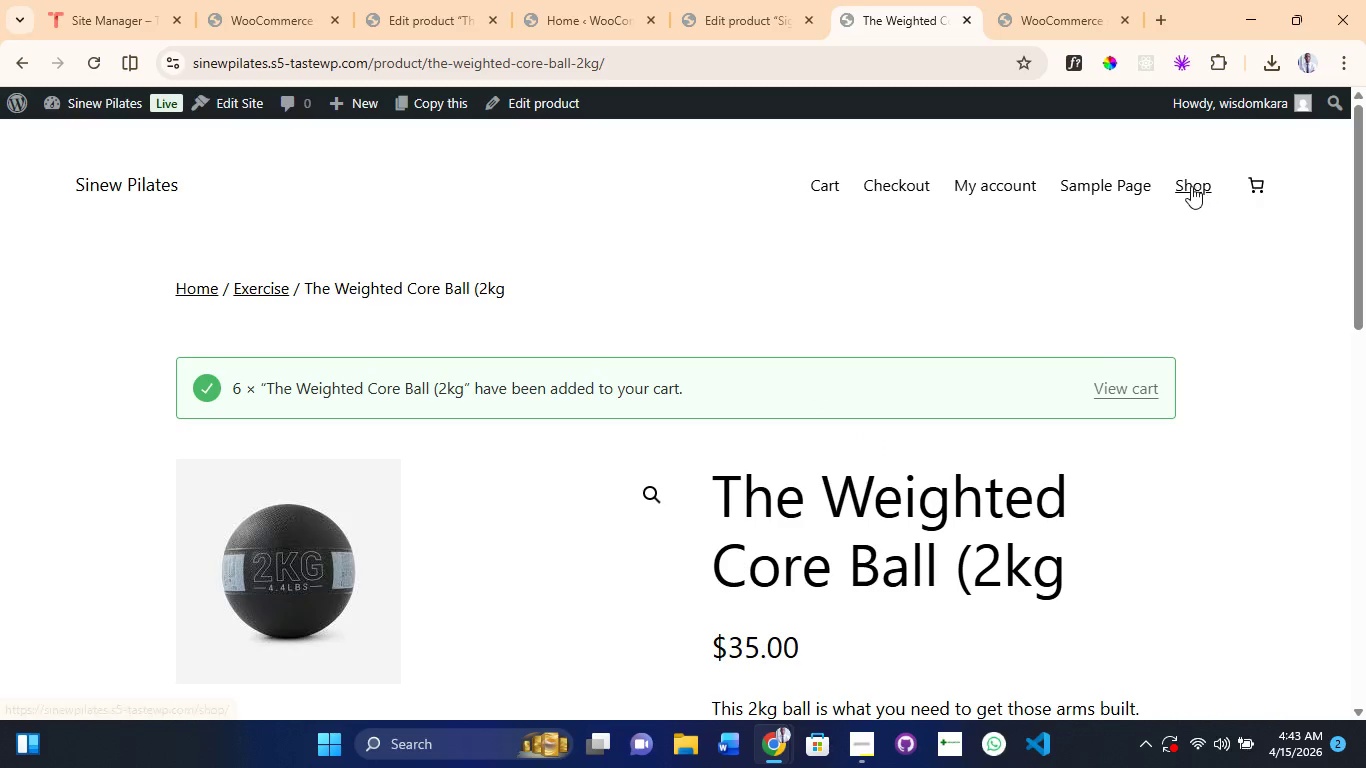 
left_click([1191, 186])
 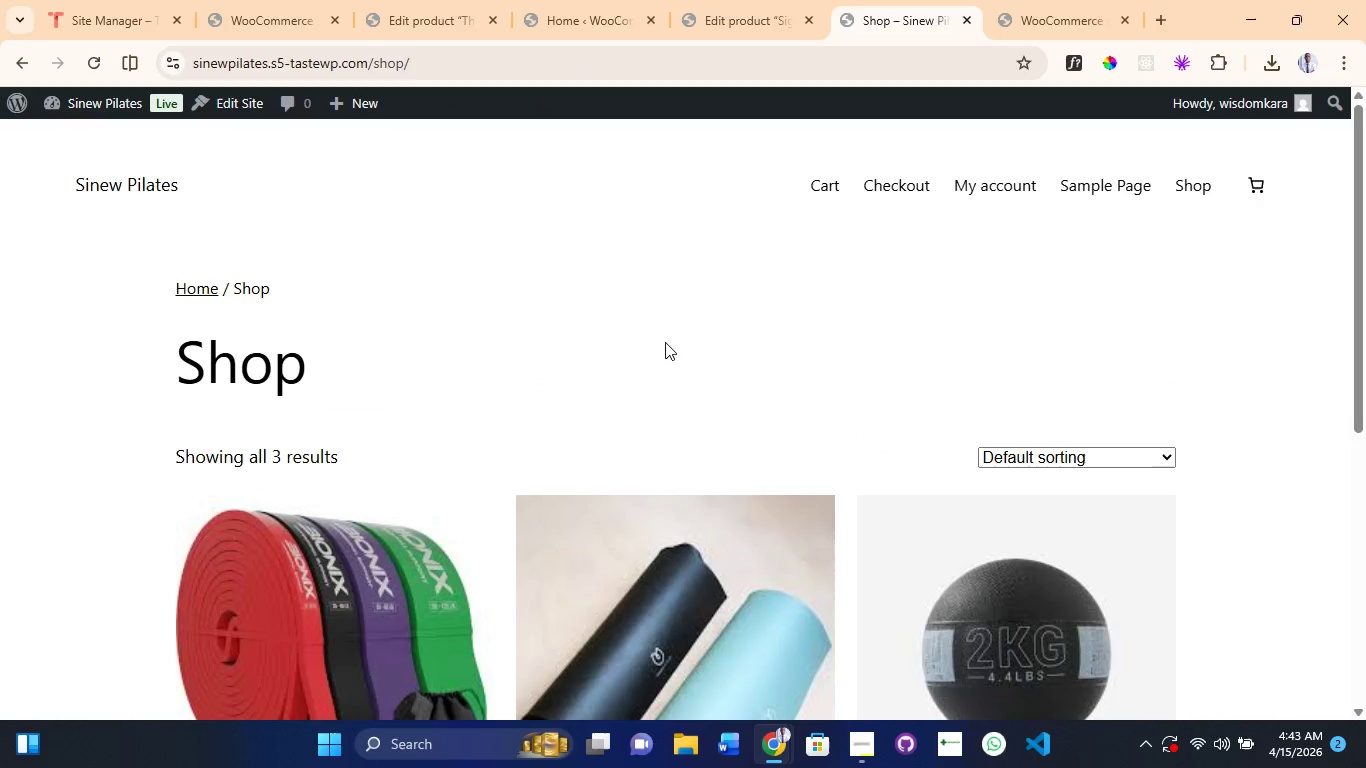 
scroll: coordinate [553, 465], scroll_direction: down, amount: 4.0
 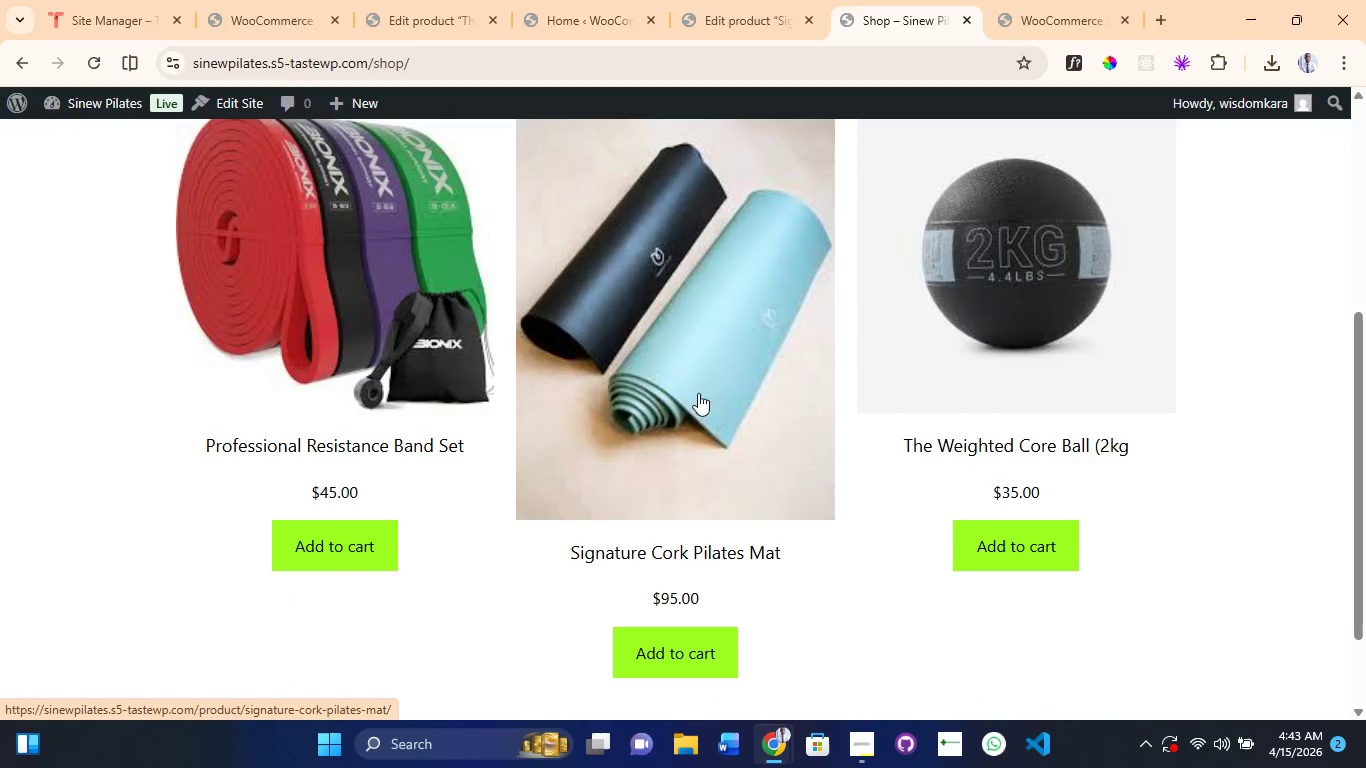 
left_click([704, 370])
 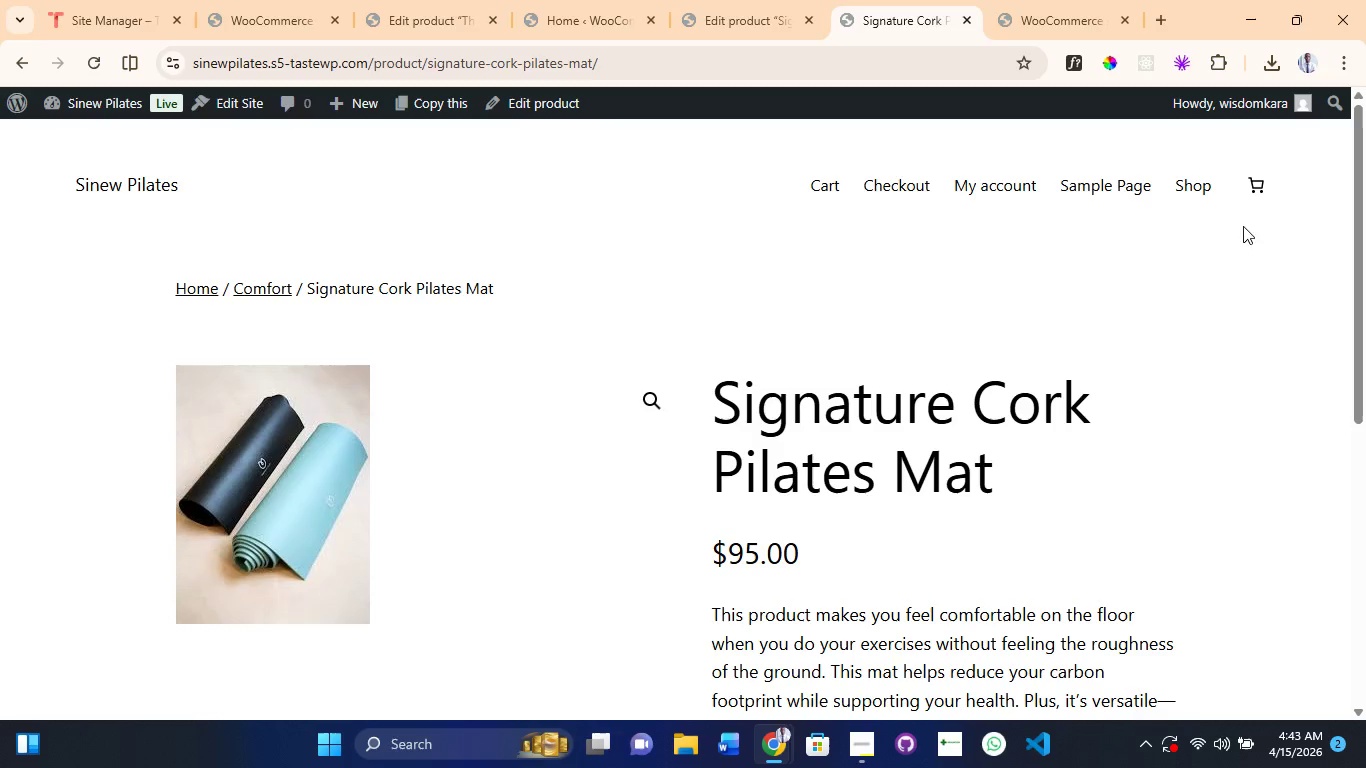 
scroll: coordinate [840, 368], scroll_direction: down, amount: 4.0
 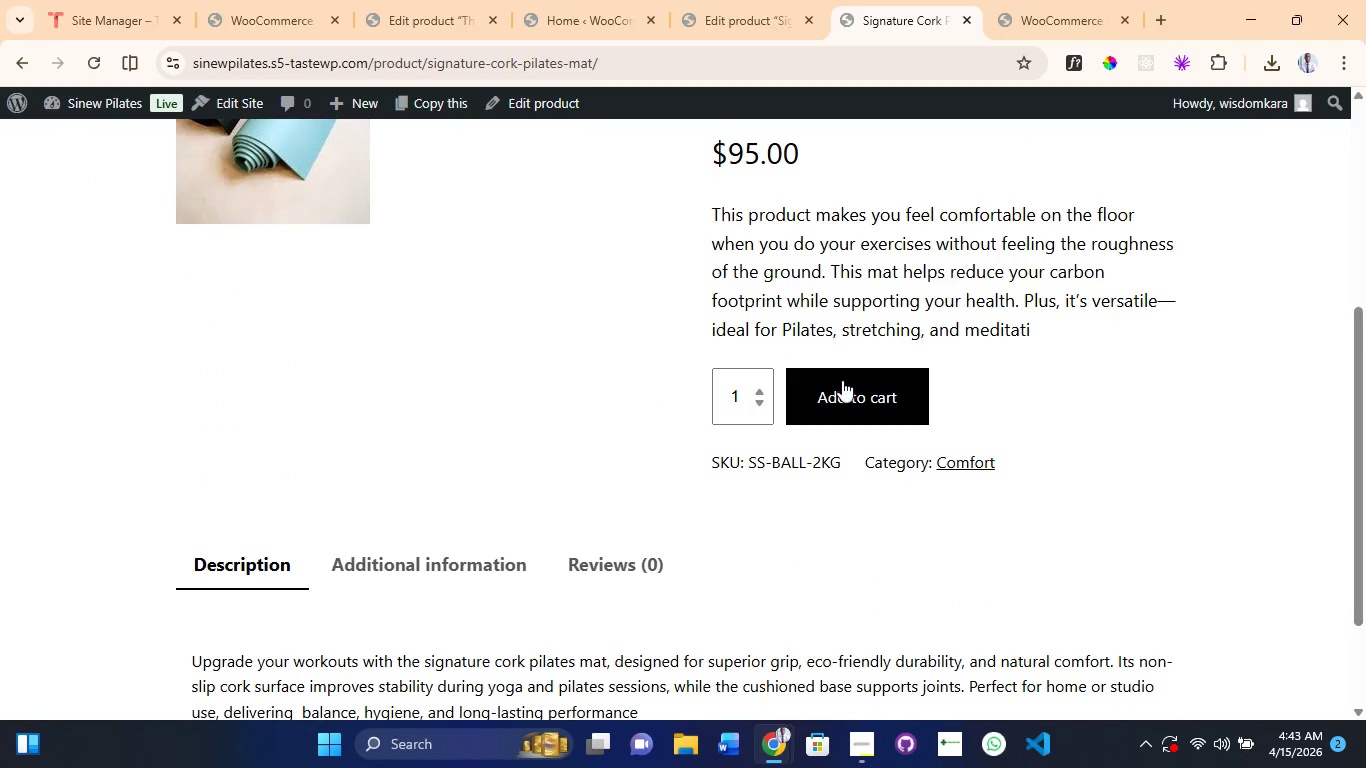 
left_click([842, 380])
 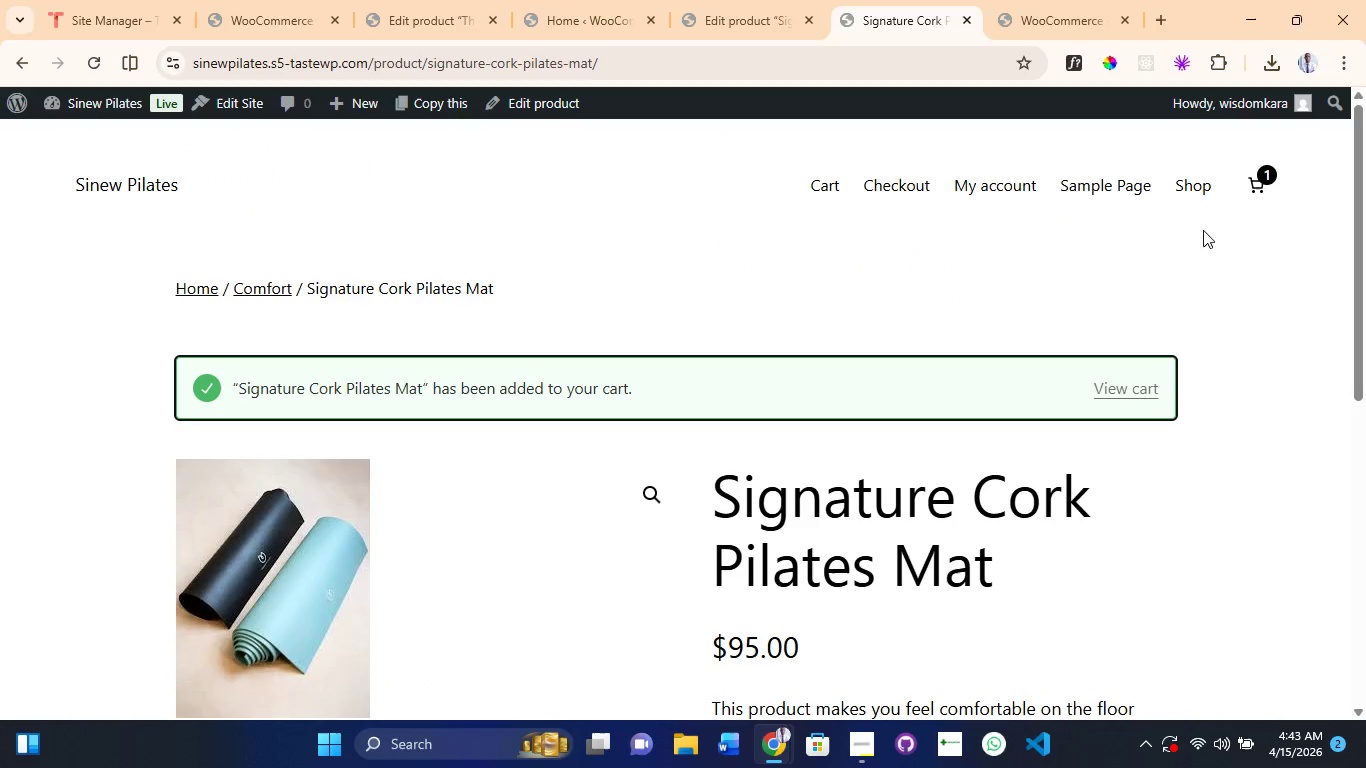 
left_click([1269, 177])
 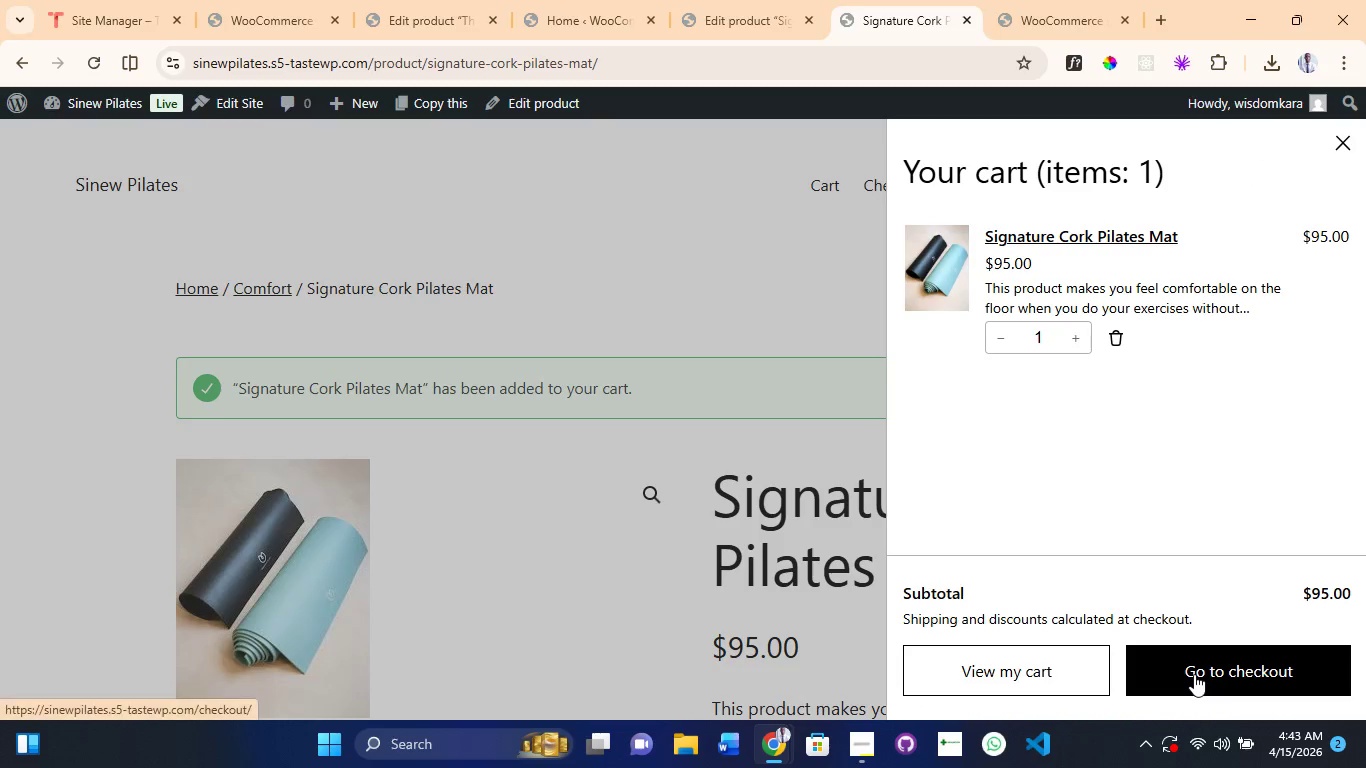 
left_click([1197, 675])
 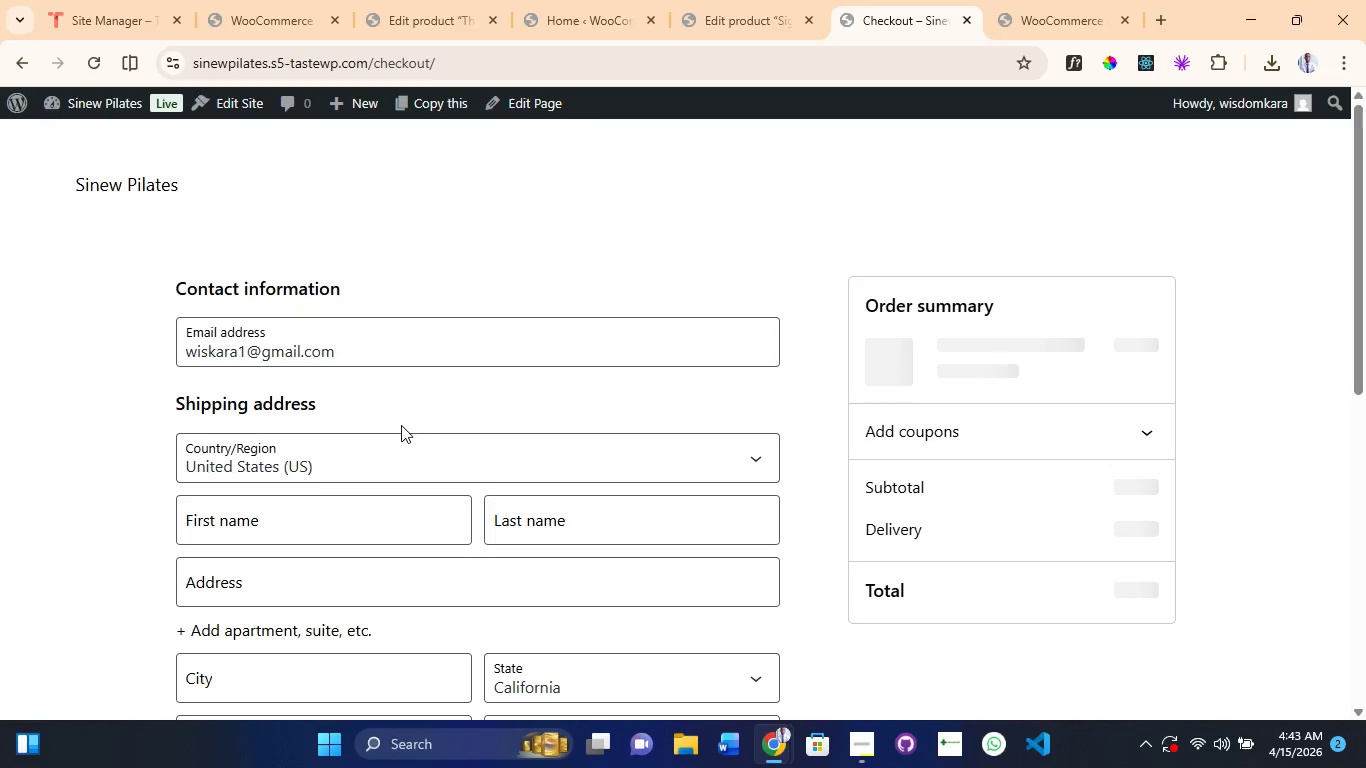 
wait(5.34)
 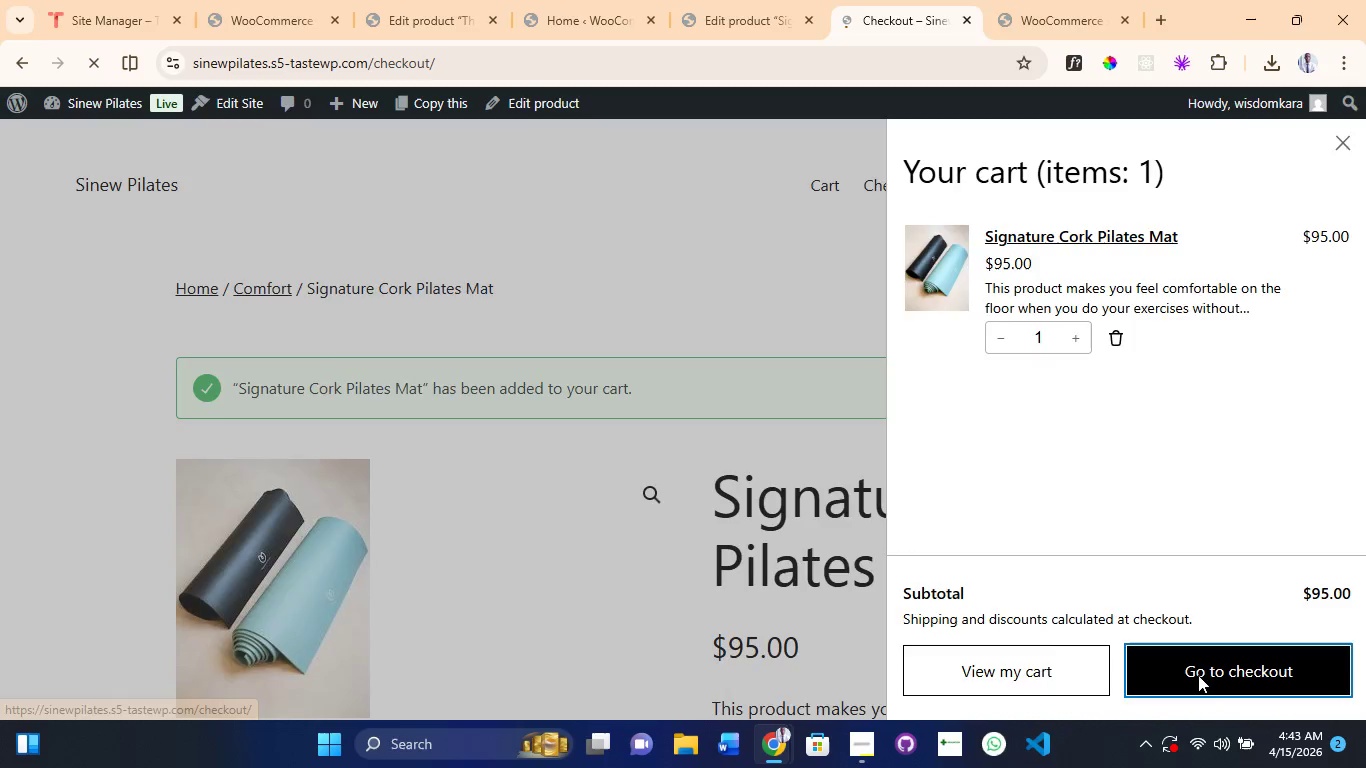 
scroll: coordinate [933, 447], scroll_direction: down, amount: 2.0
 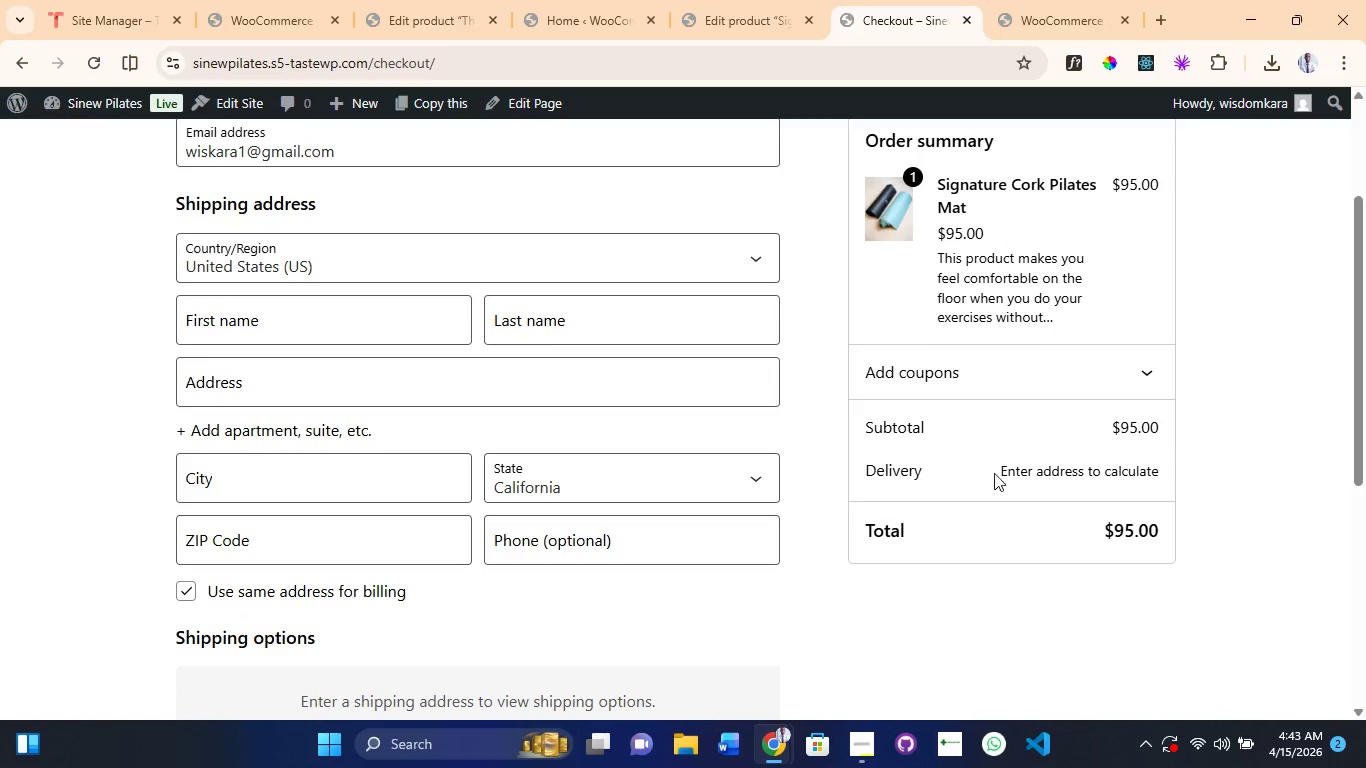 
left_click([1000, 473])
 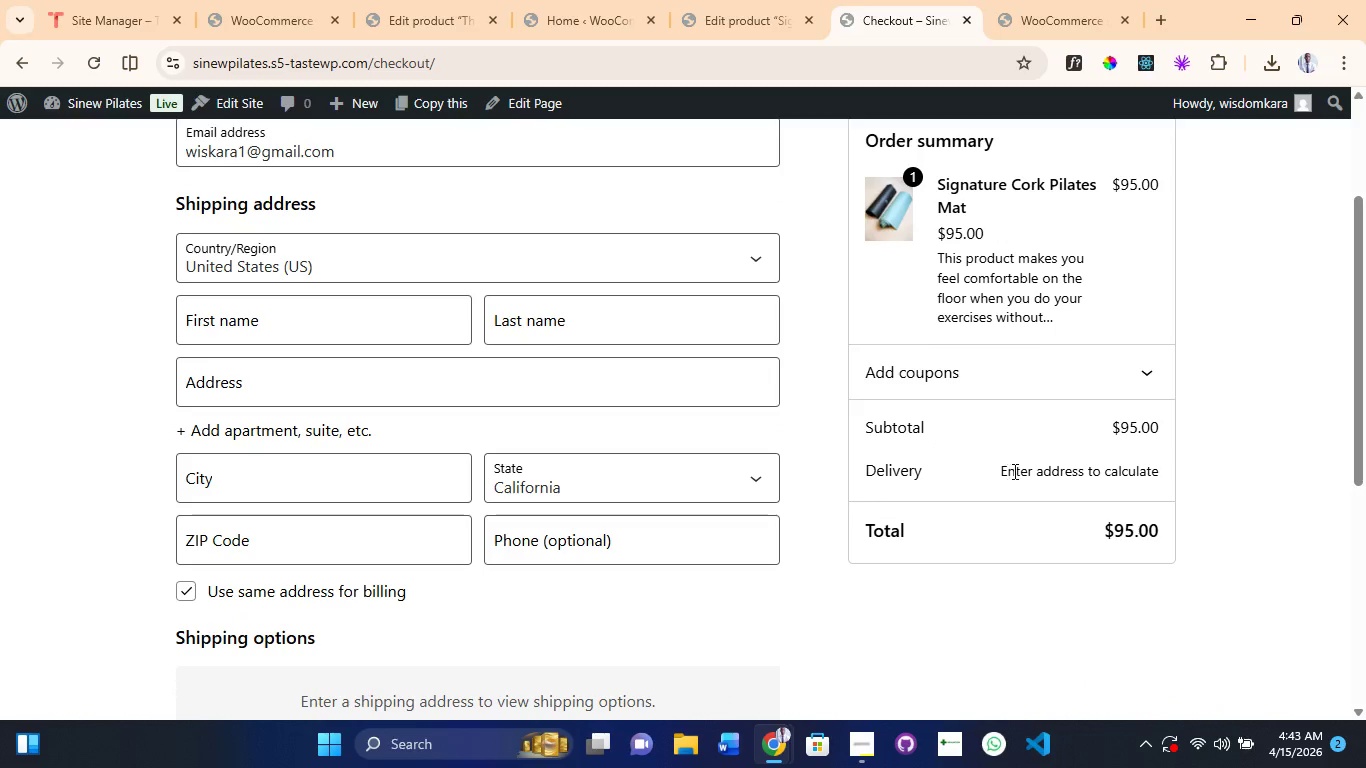 
left_click([1013, 471])
 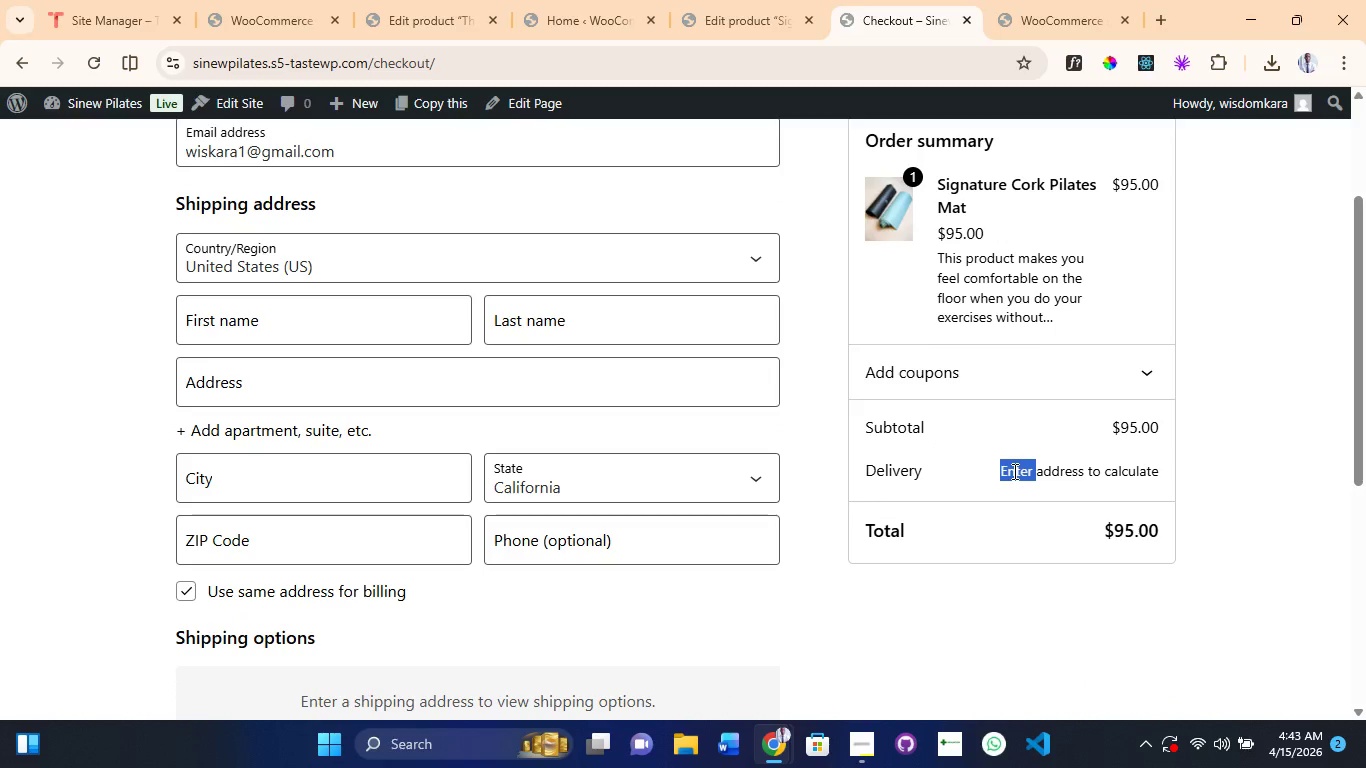 
triple_click([1013, 471])
 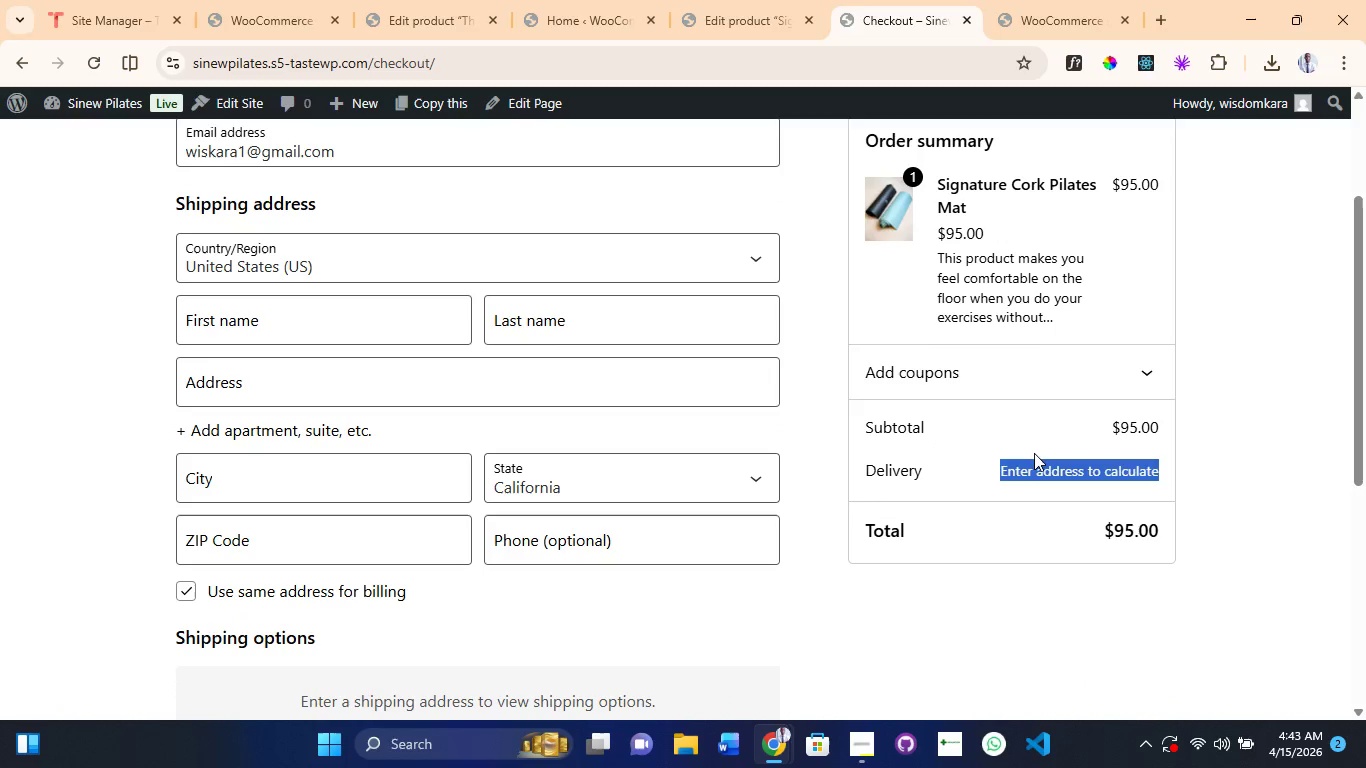 
left_click([1034, 453])
 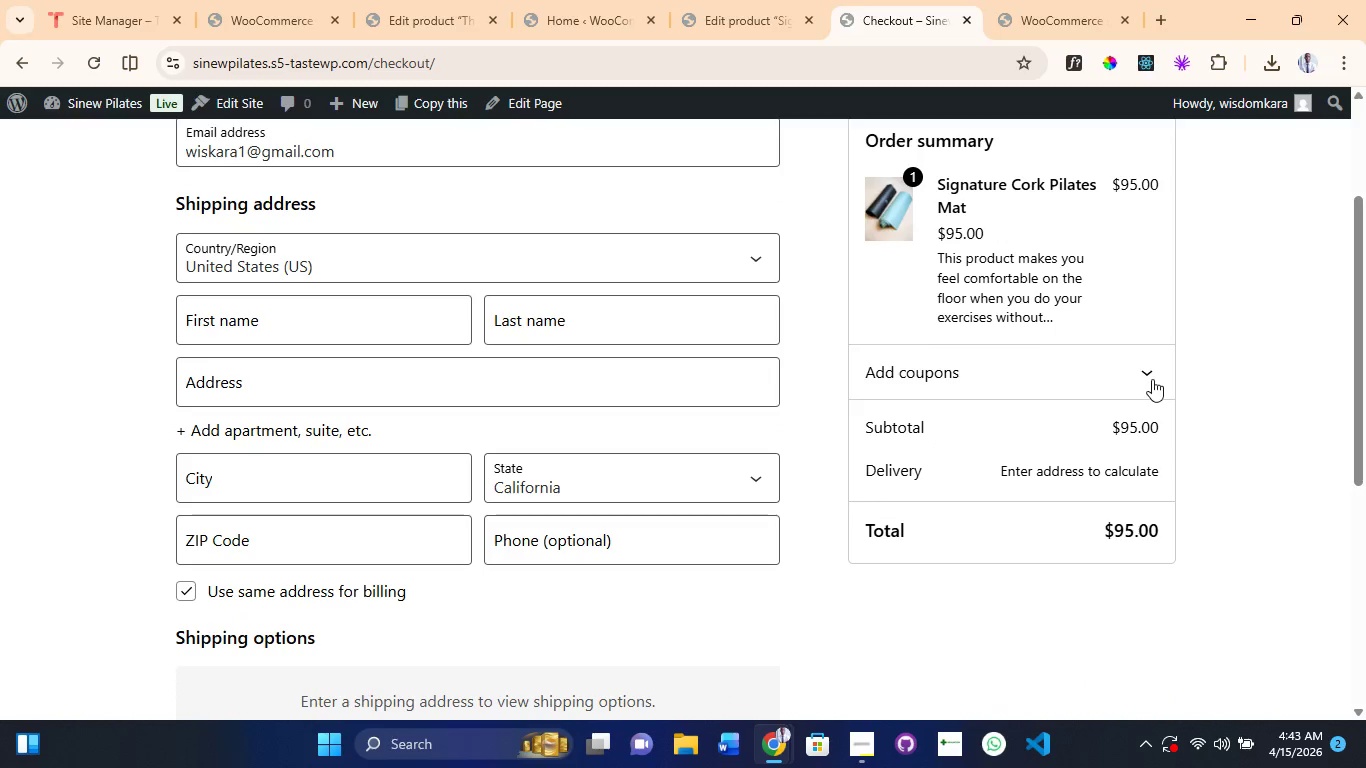 
left_click([1152, 379])
 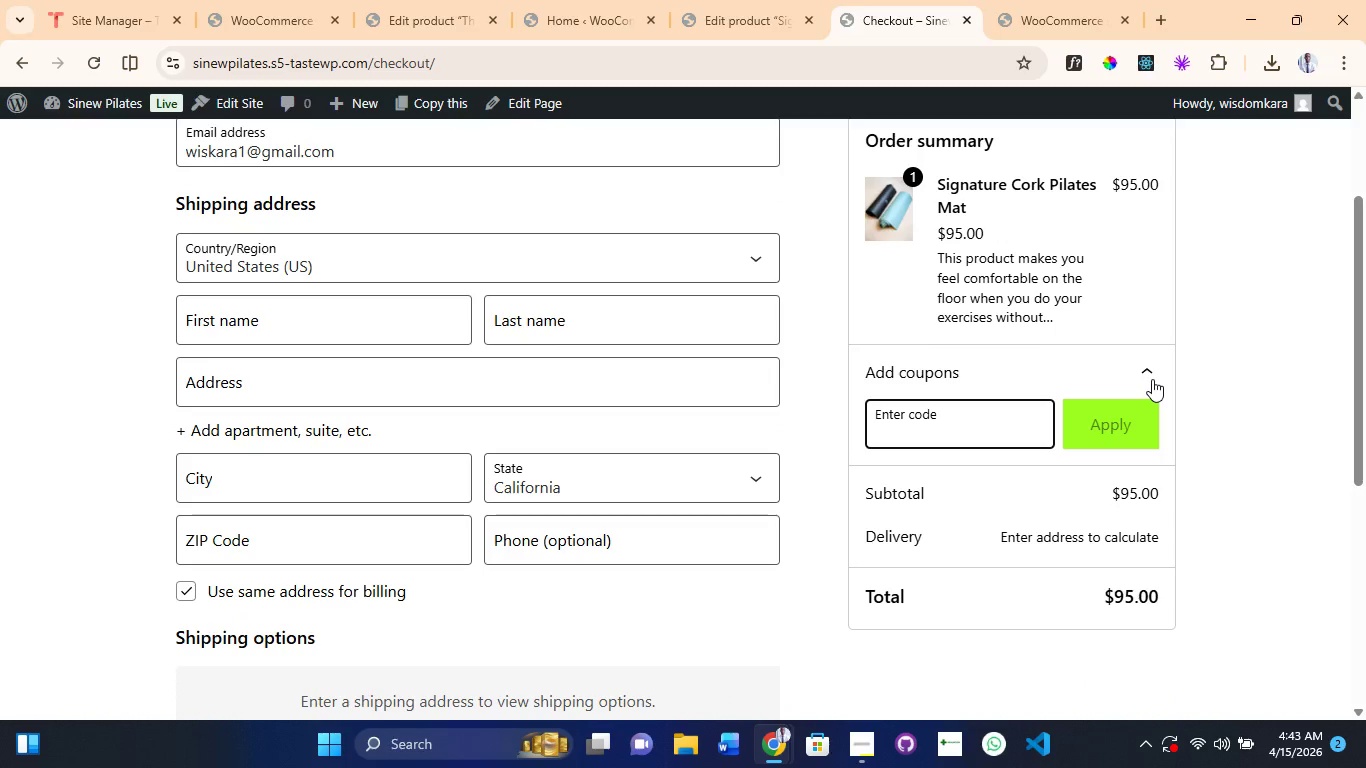 
left_click([1152, 379])
 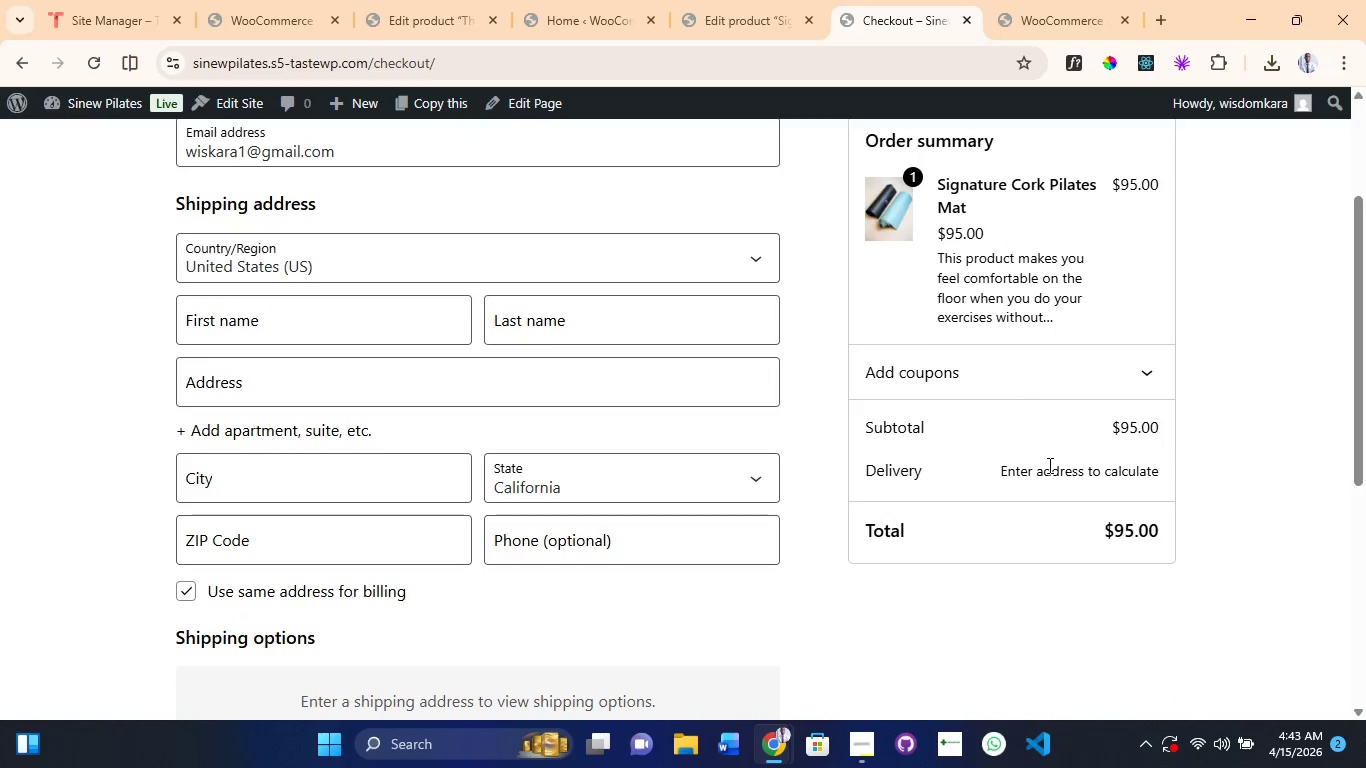 
left_click([1046, 470])
 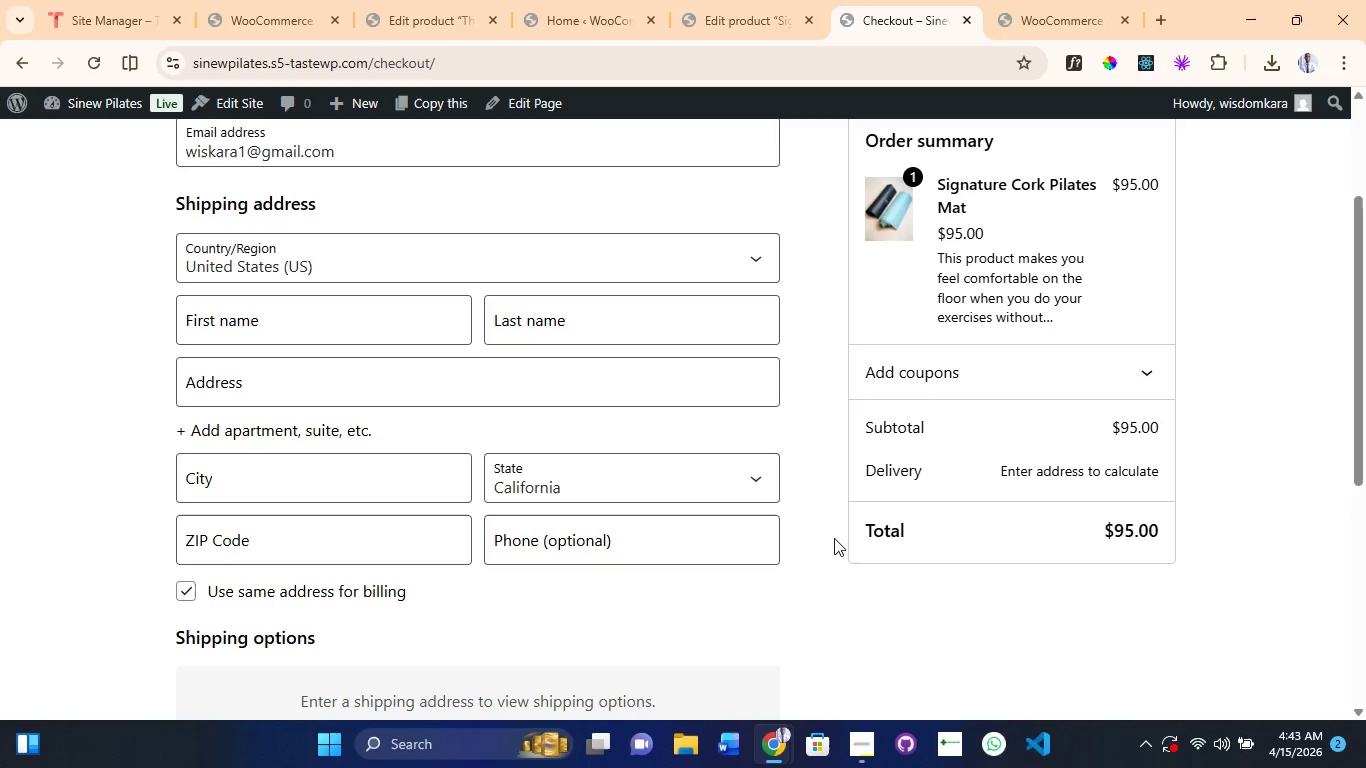 
left_click([834, 538])
 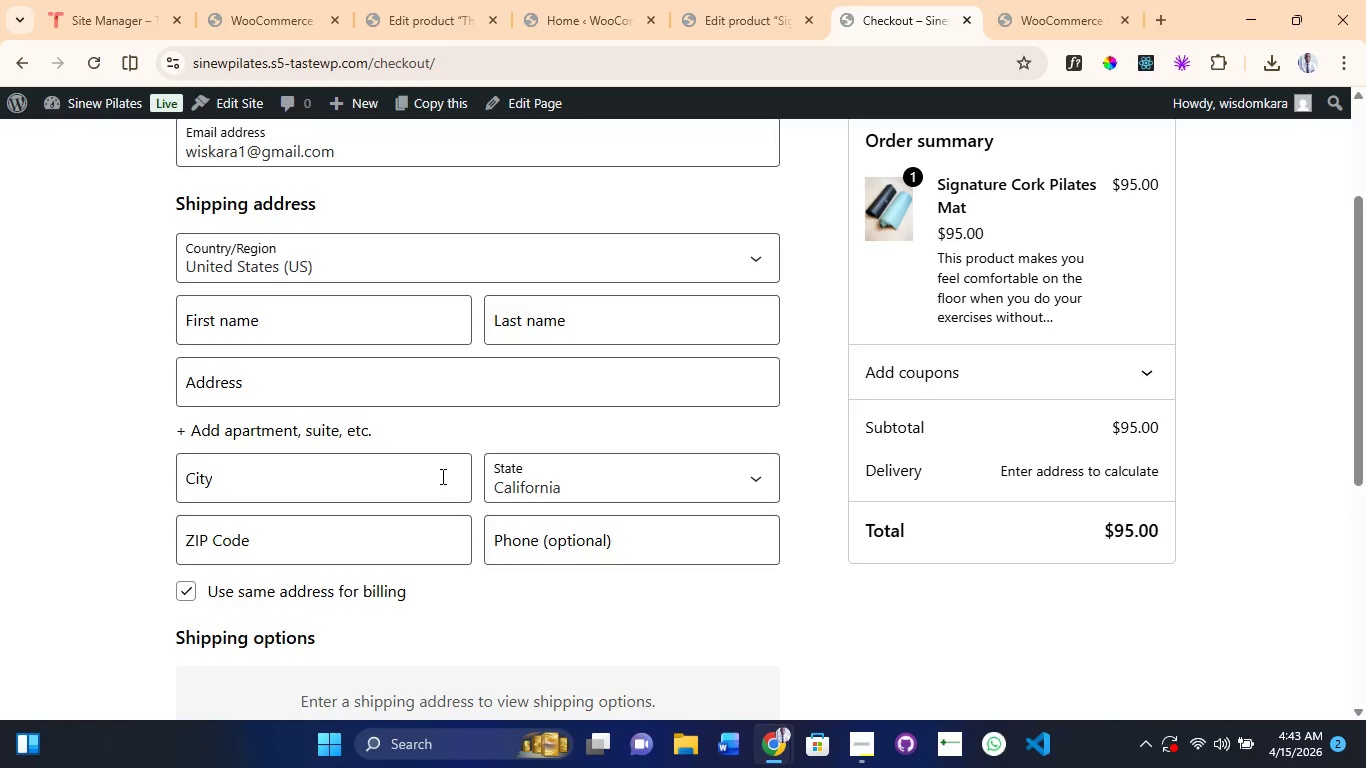 
scroll: coordinate [441, 476], scroll_direction: down, amount: 3.0
 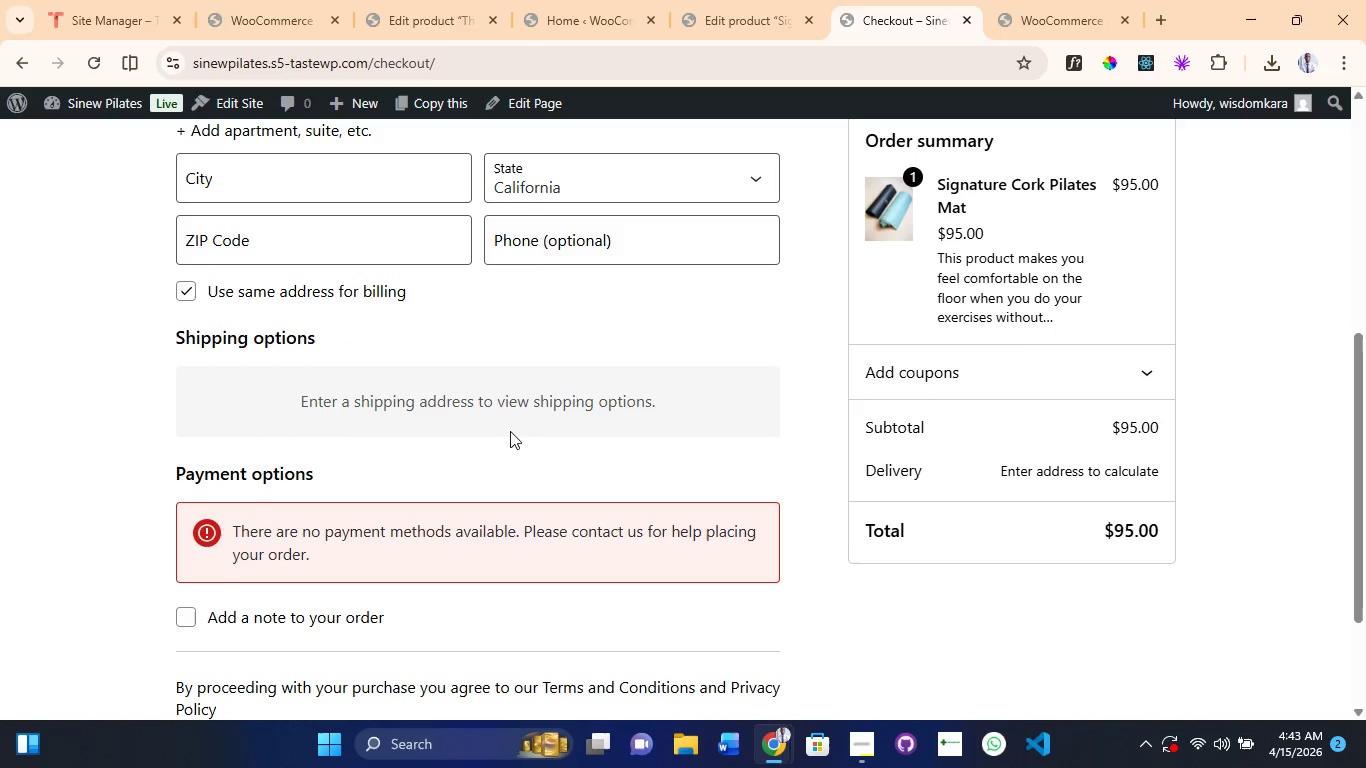 
left_click([514, 387])
 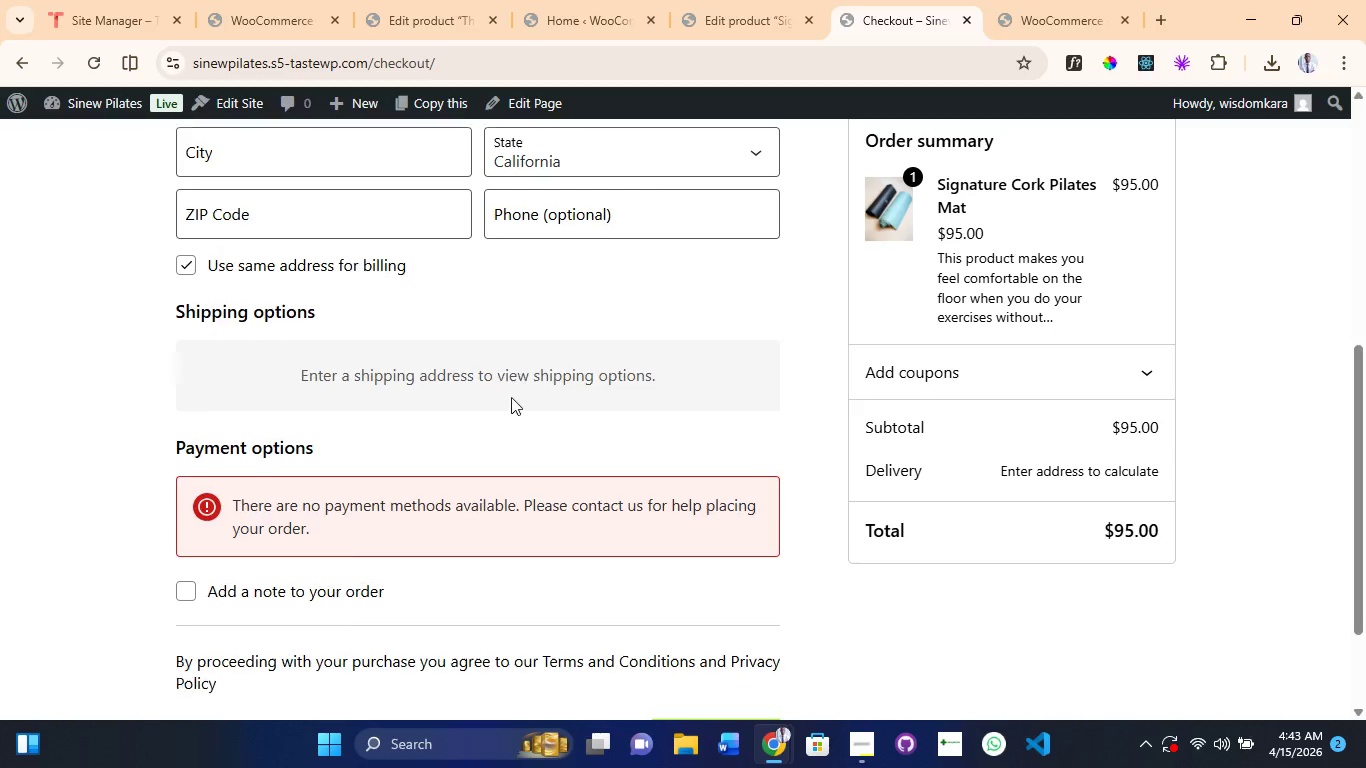 
scroll: coordinate [508, 403], scroll_direction: down, amount: 3.0
 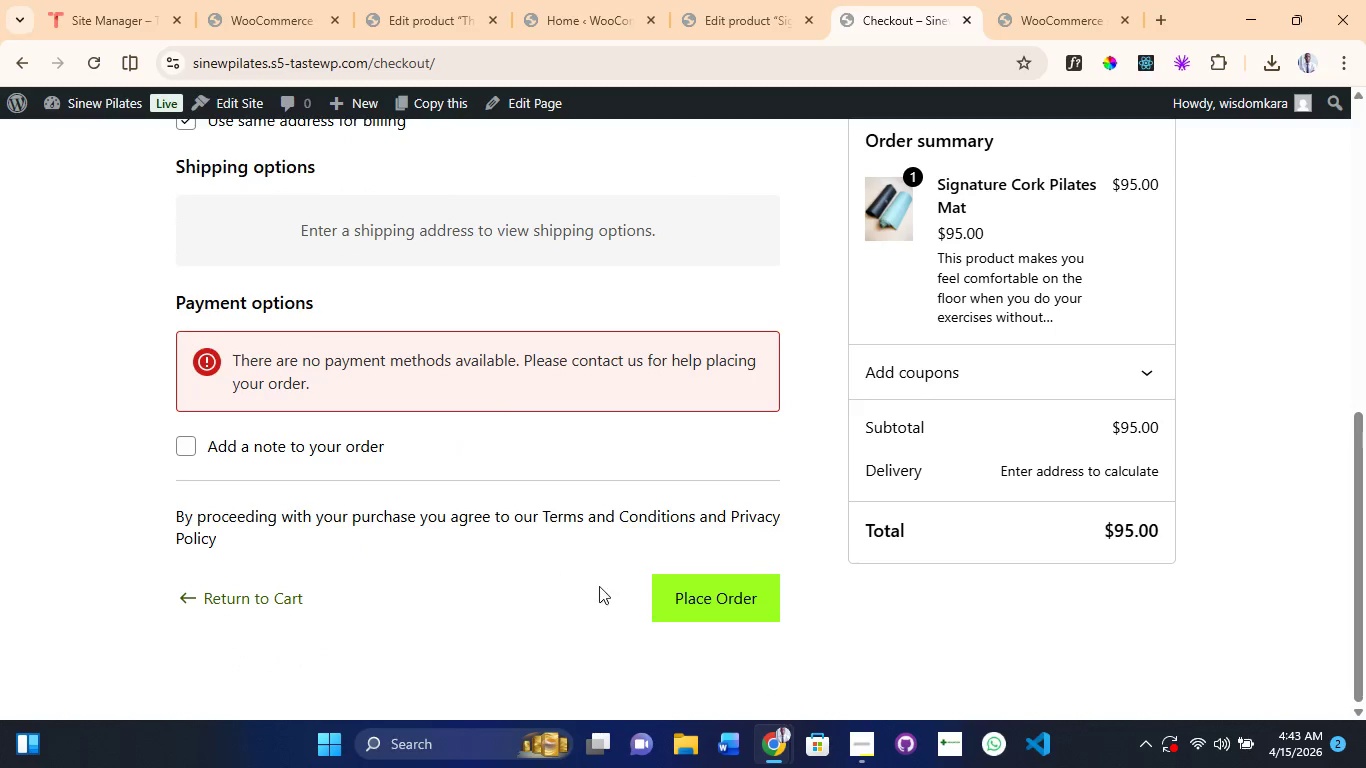 
left_click([727, 597])
 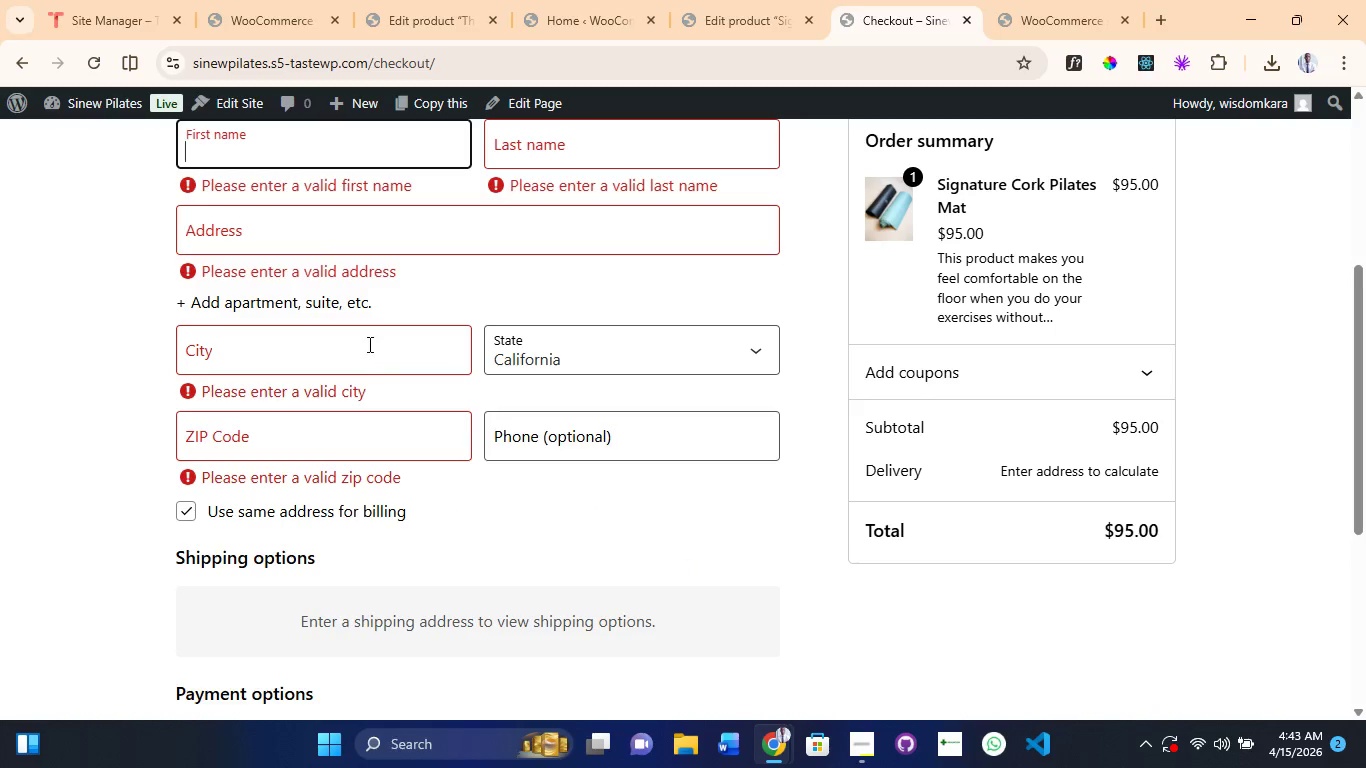 
scroll: coordinate [369, 325], scroll_direction: up, amount: 2.0
 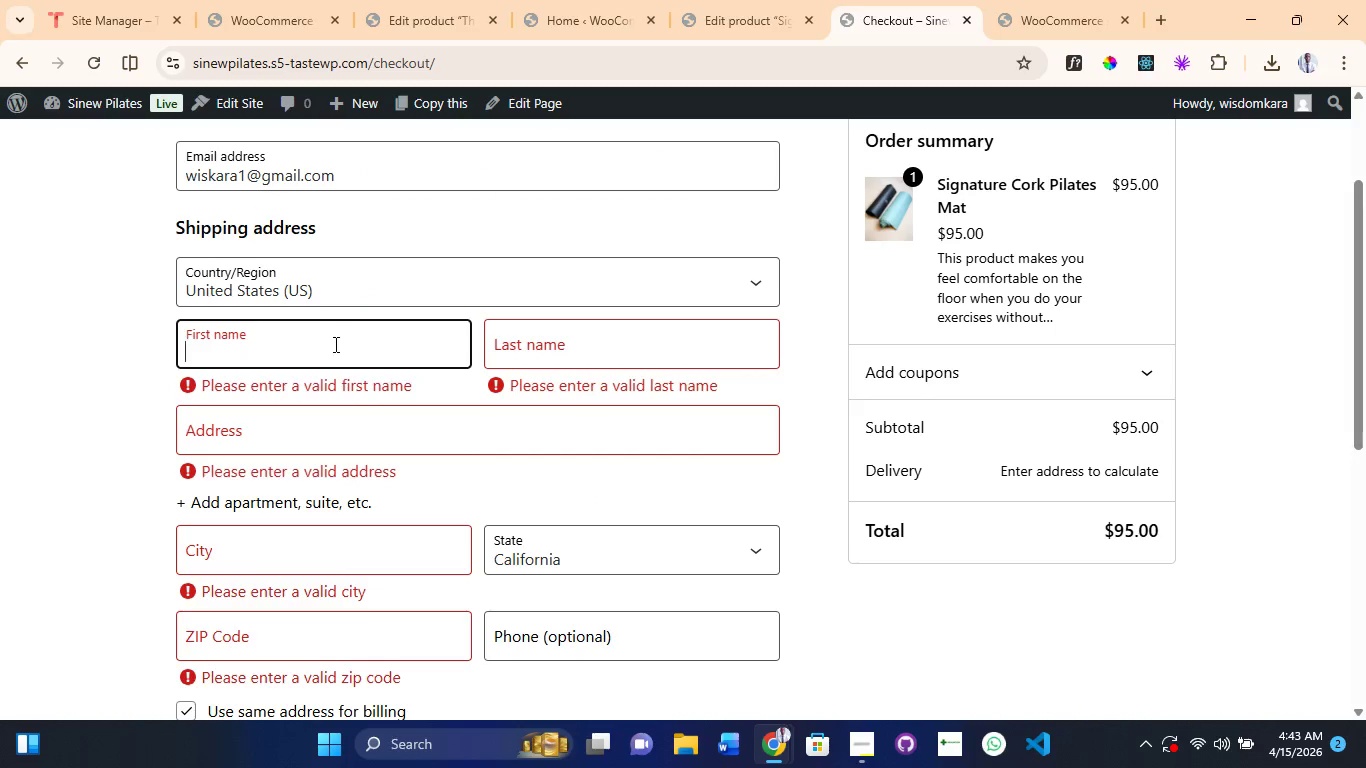 
left_click([334, 344])
 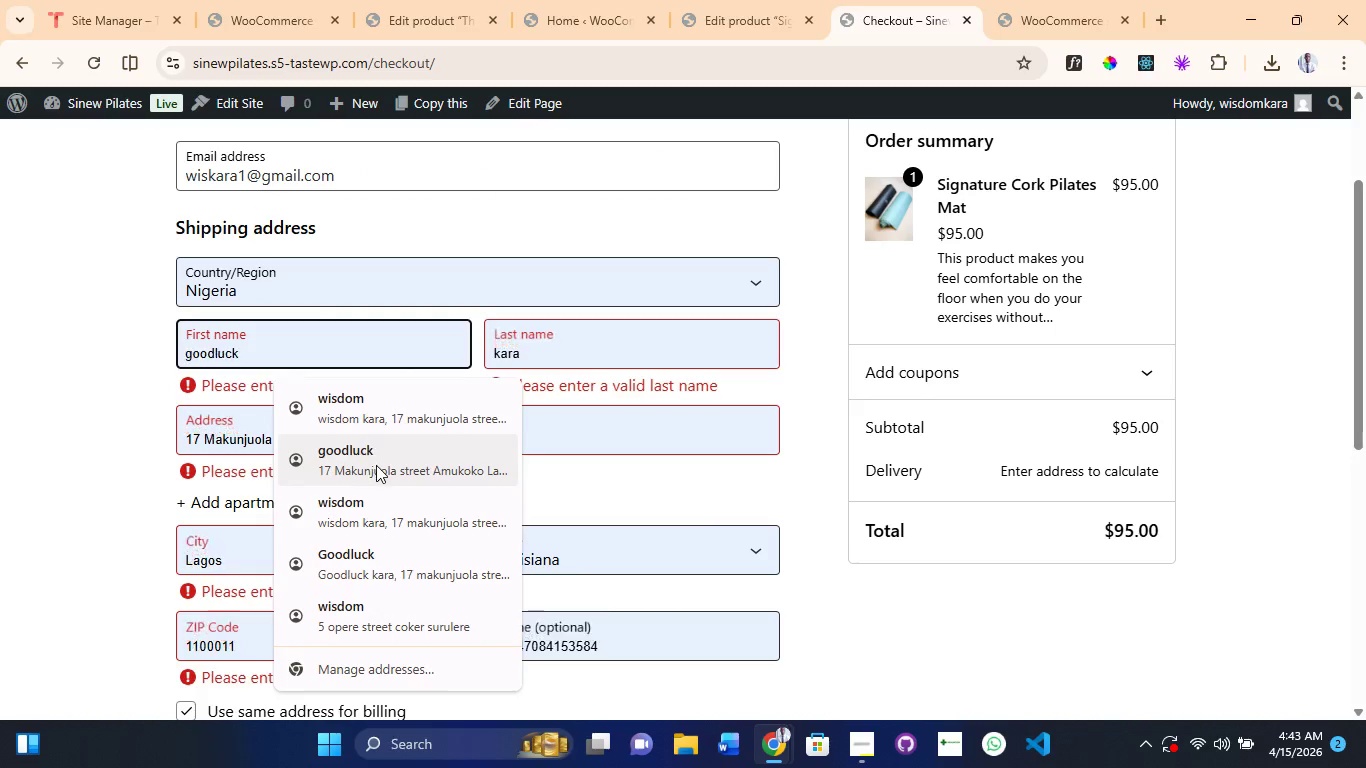 
left_click([376, 465])
 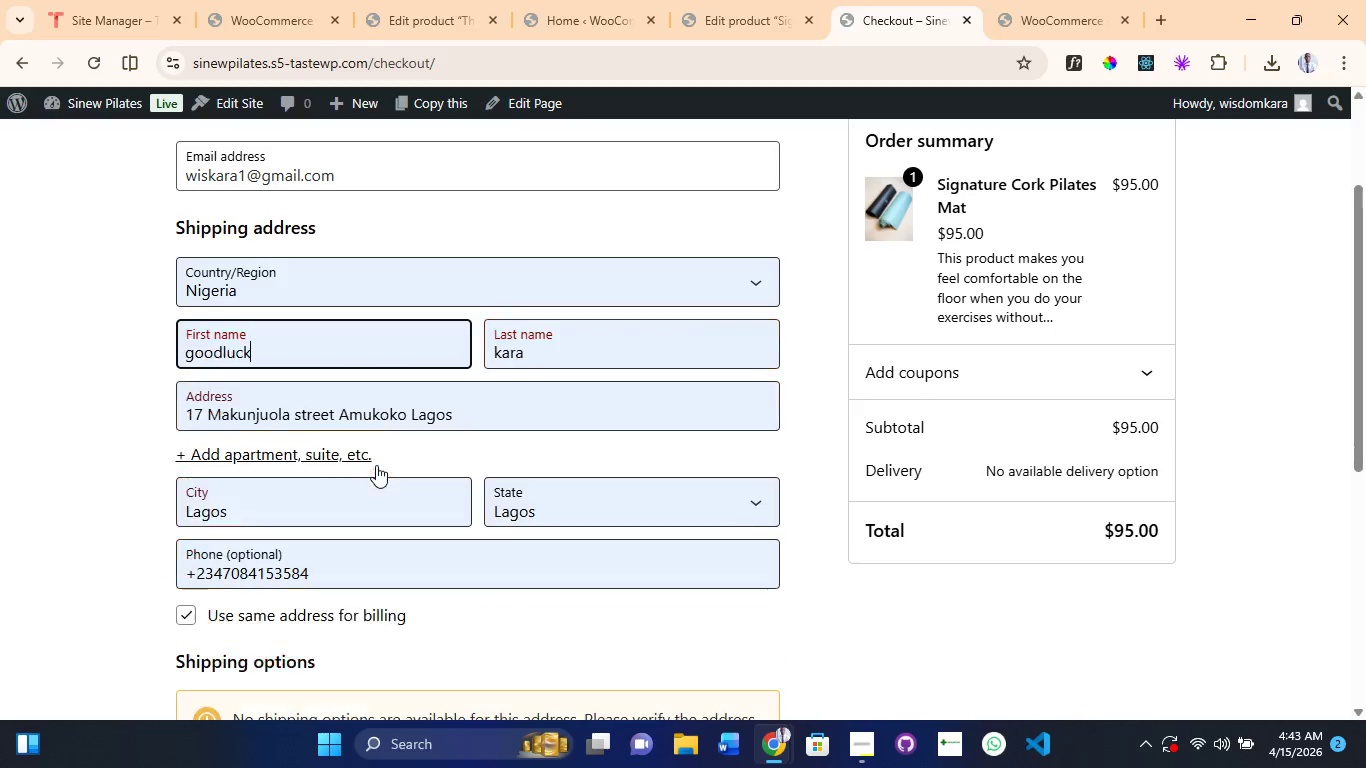 
scroll: coordinate [376, 465], scroll_direction: down, amount: 3.0
 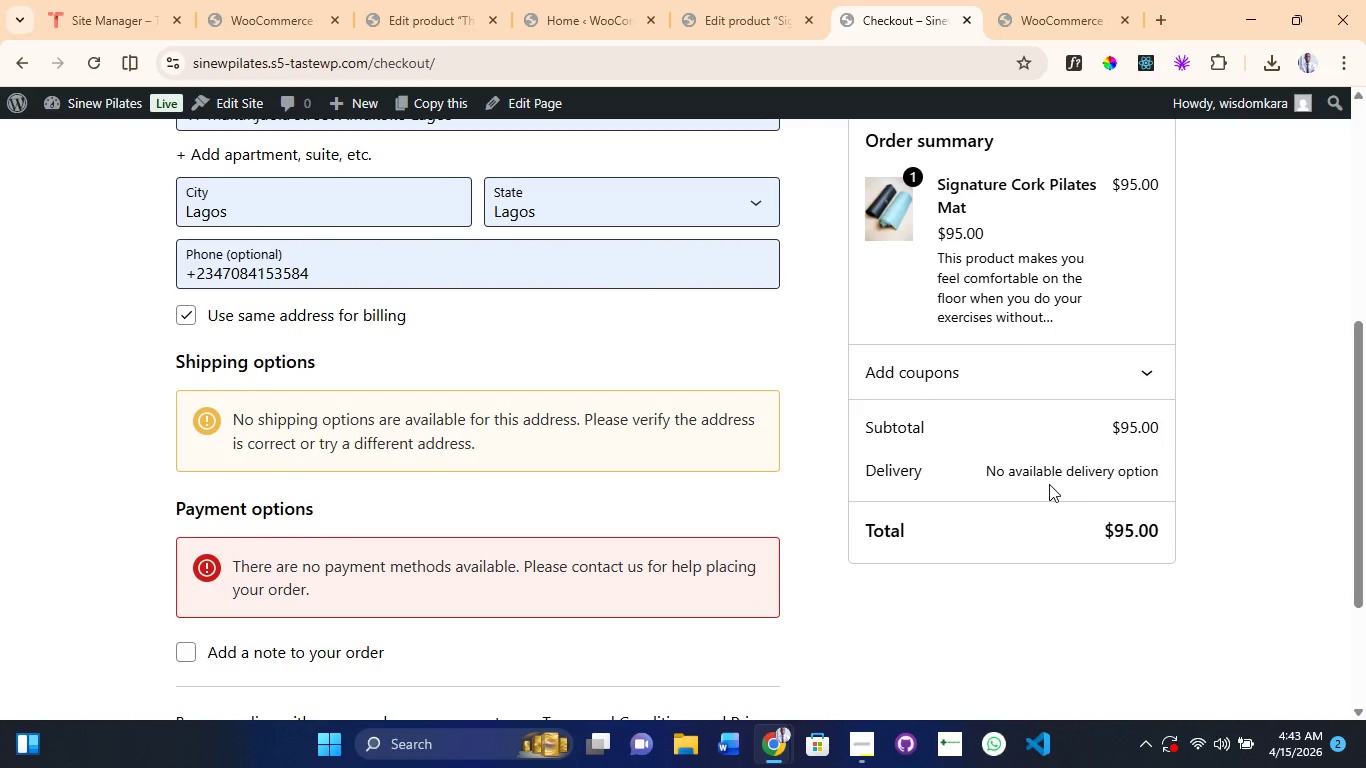 
wait(6.49)
 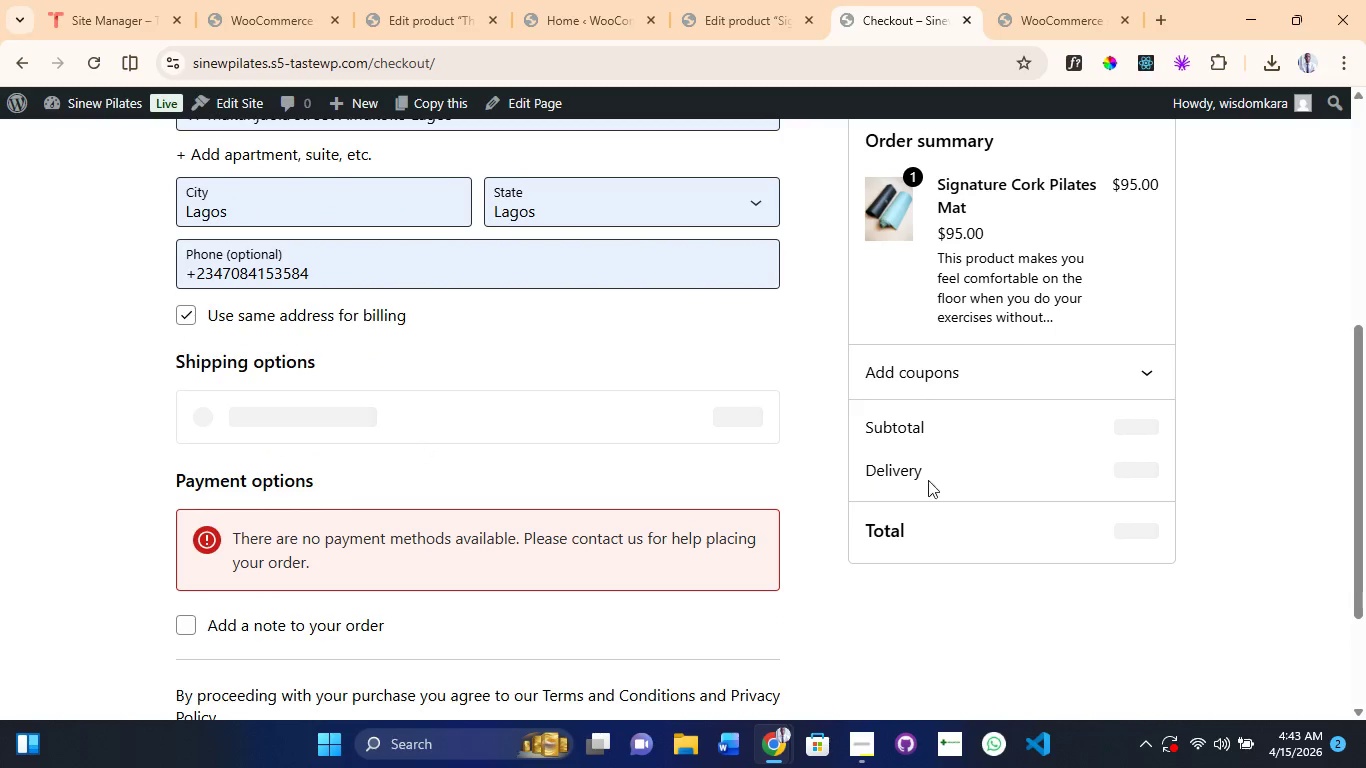 
scroll: coordinate [1258, 375], scroll_direction: up, amount: 5.0
 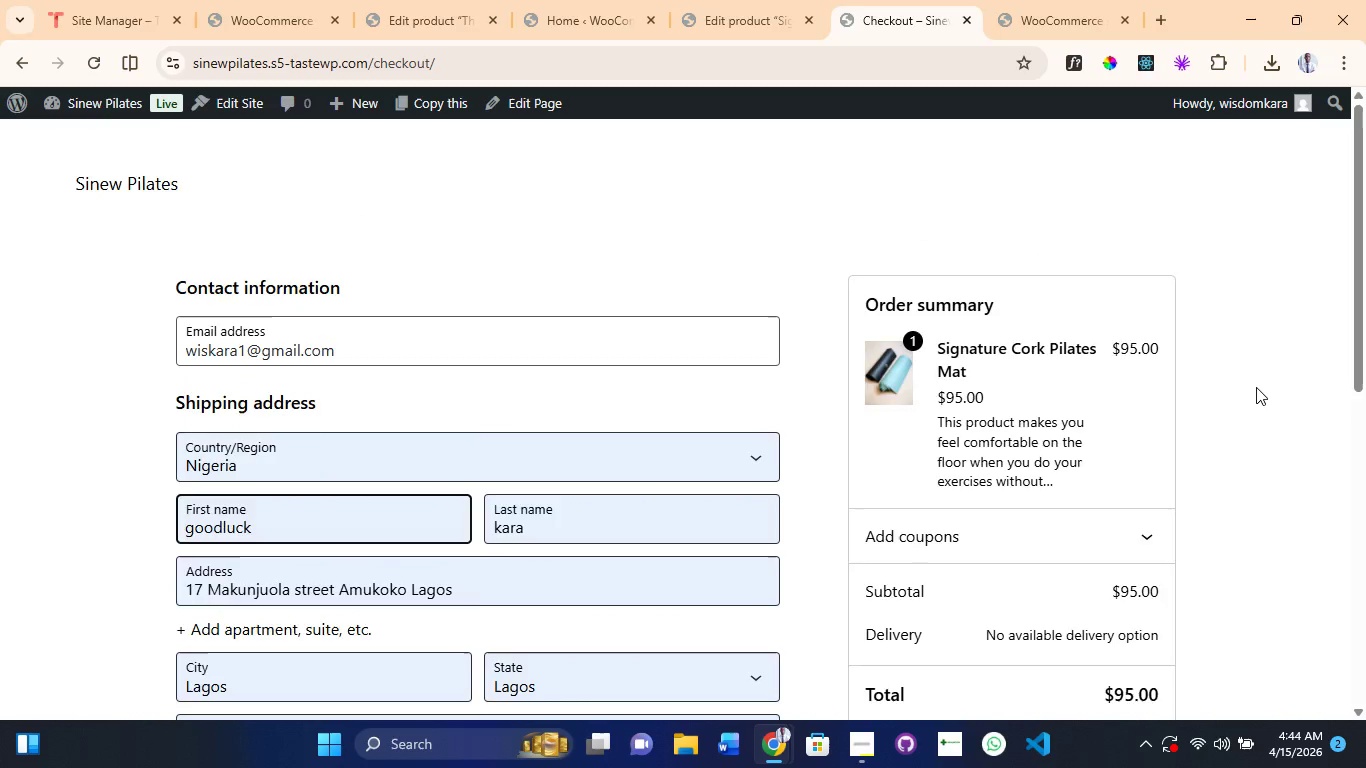 
scroll: coordinate [1183, 469], scroll_direction: down, amount: 10.0
 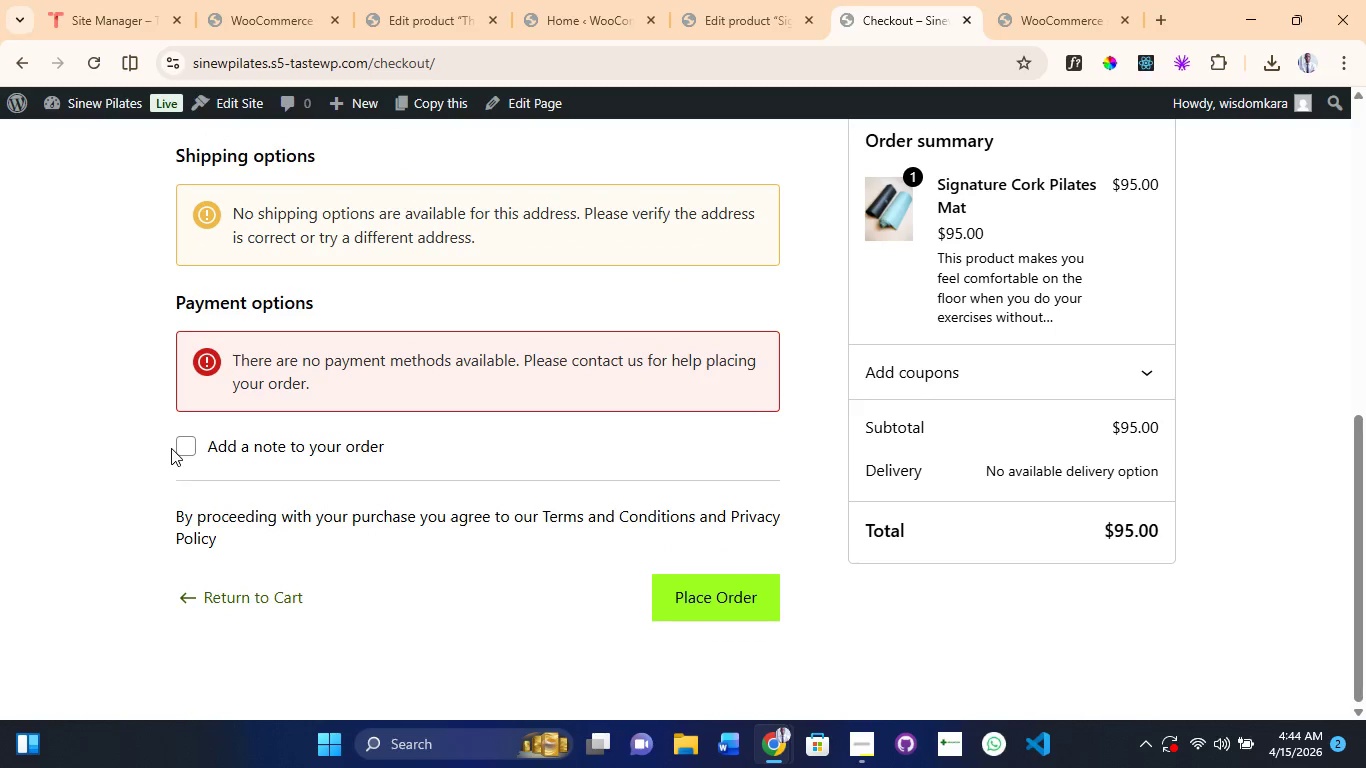 
left_click([180, 447])
 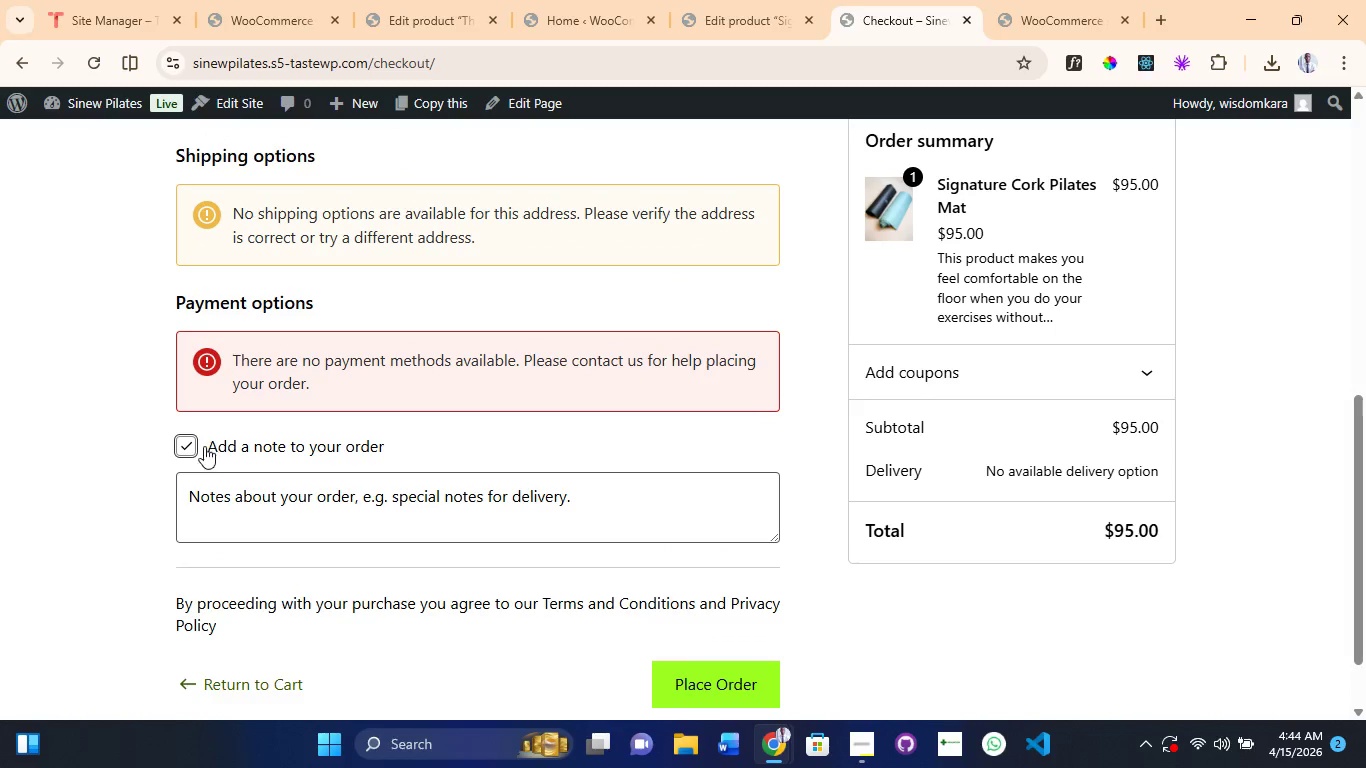 
left_click([169, 446])
 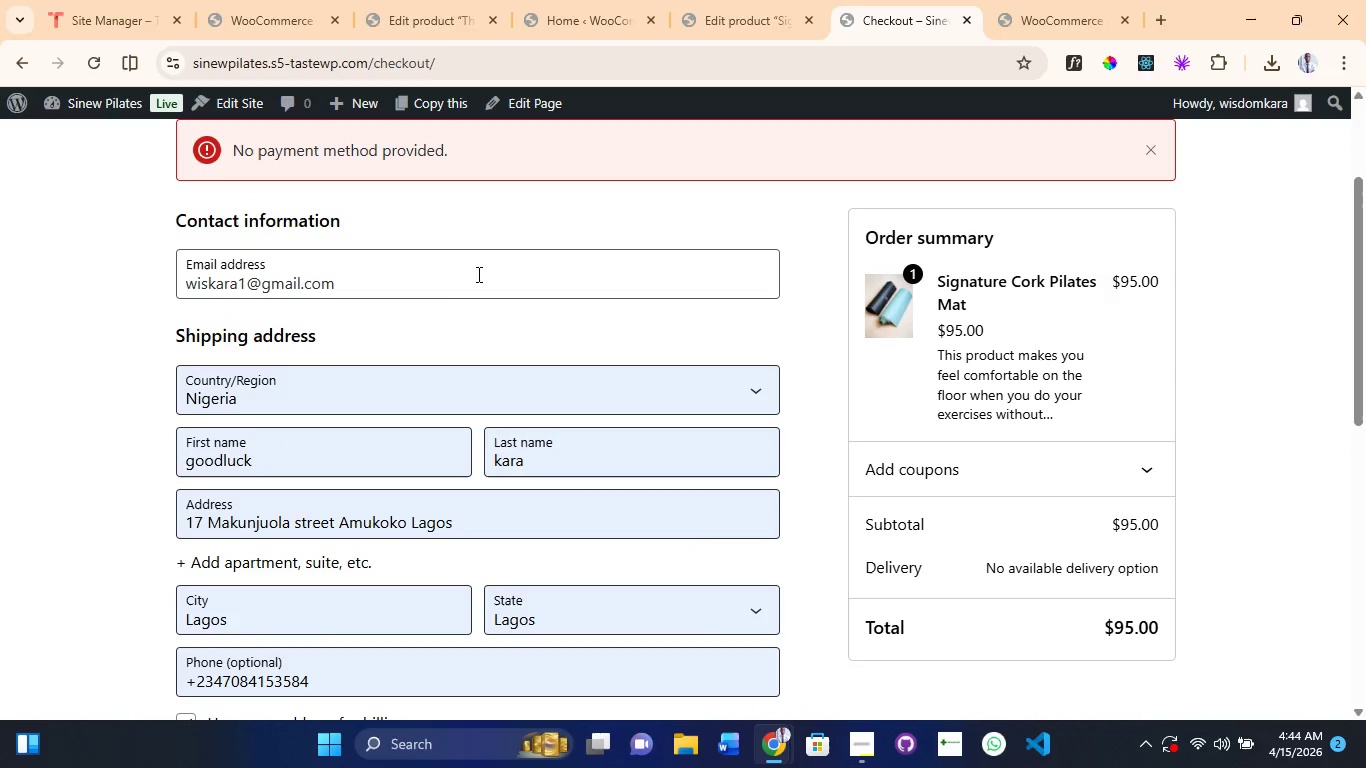 
wait(6.22)
 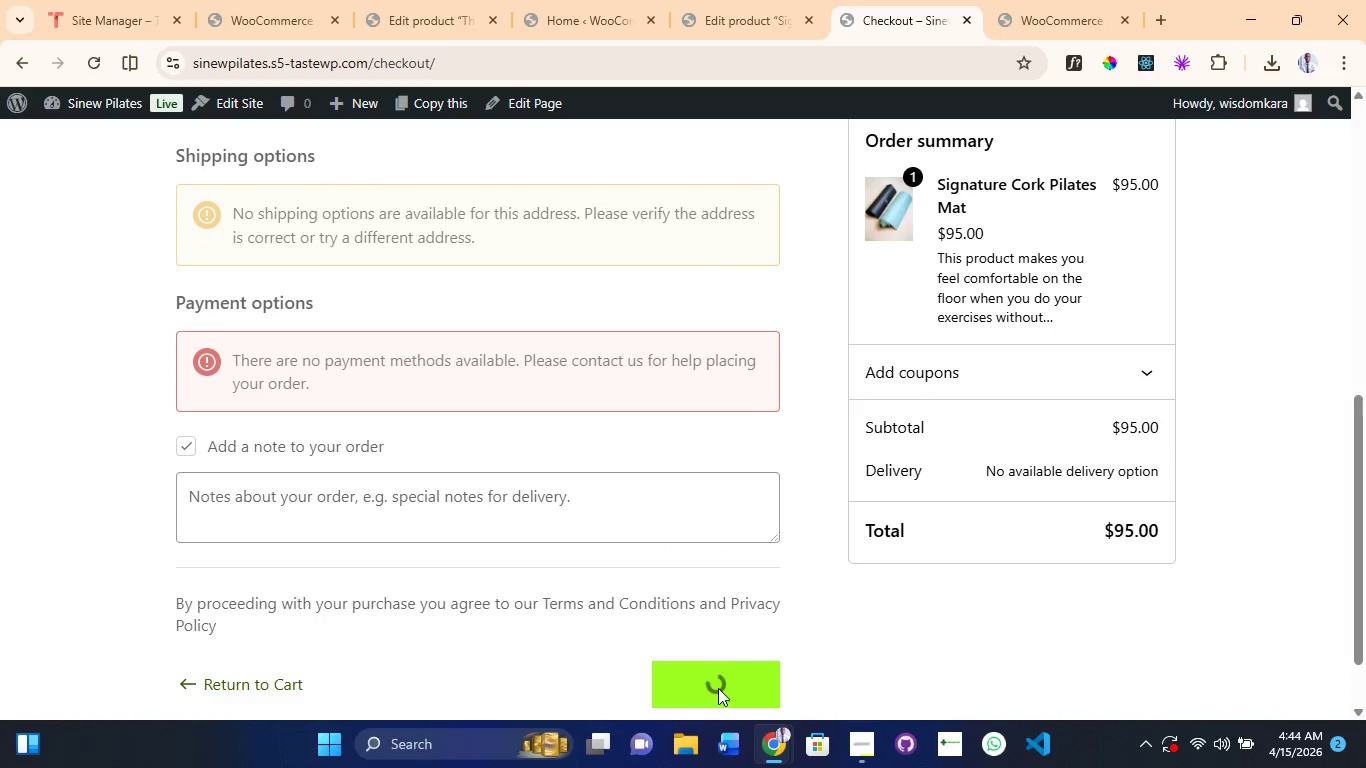 
left_click([987, 492])
 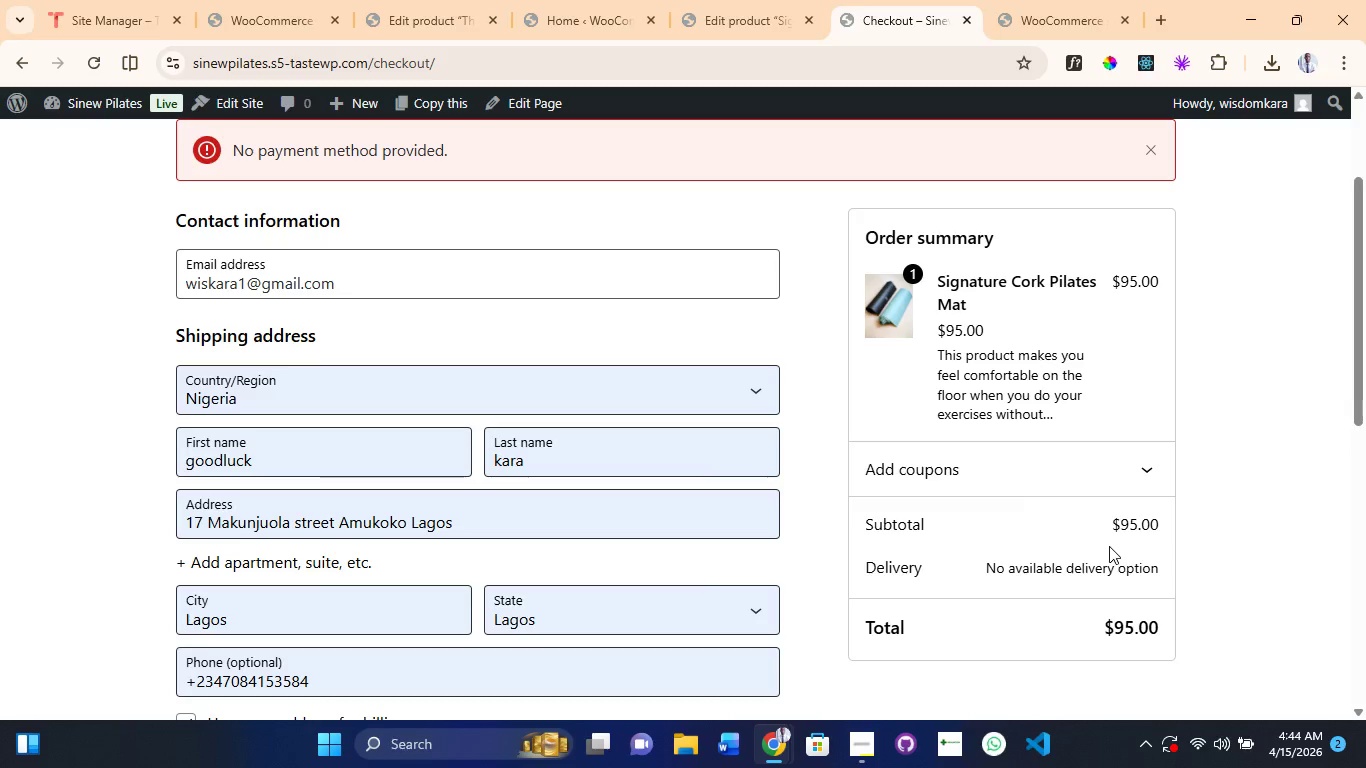 
left_click_drag(start_coordinate=[1109, 546], to_coordinate=[1175, 529])
 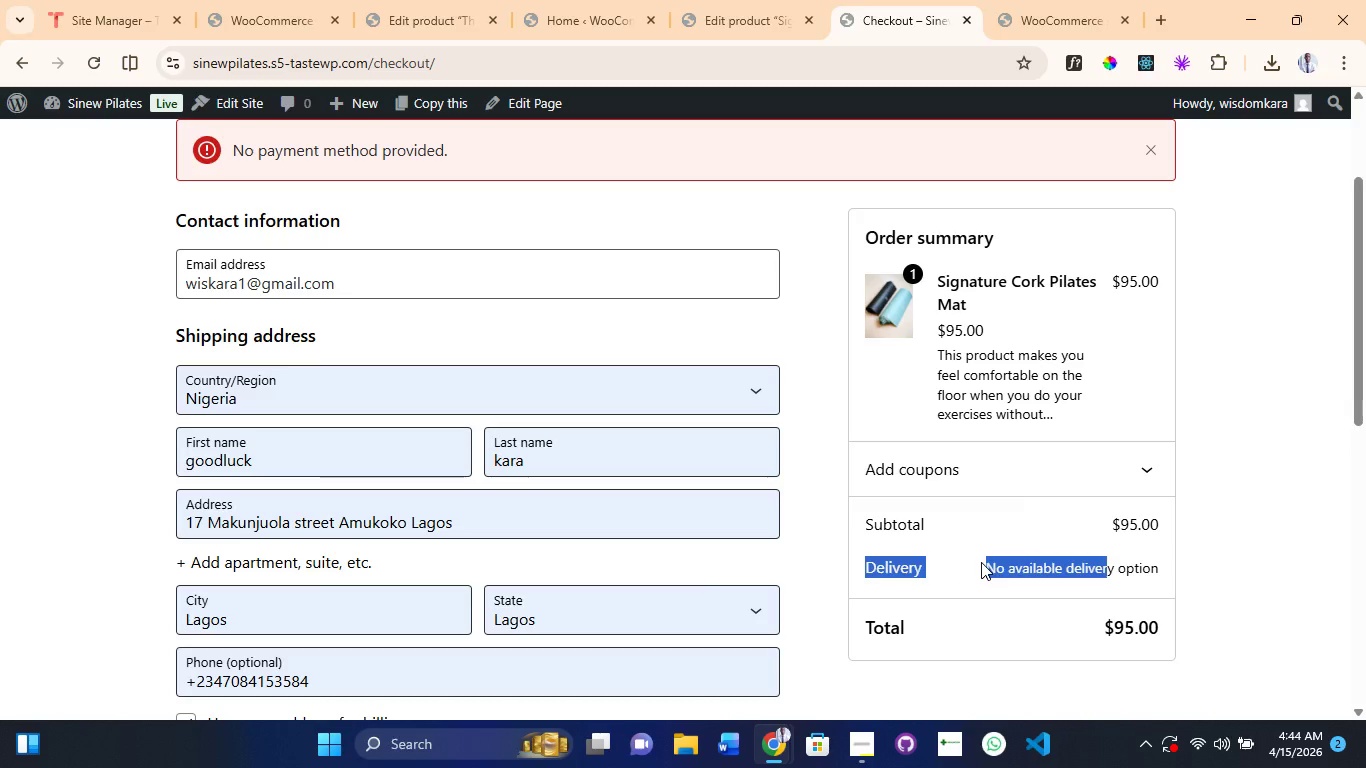 
left_click([981, 562])
 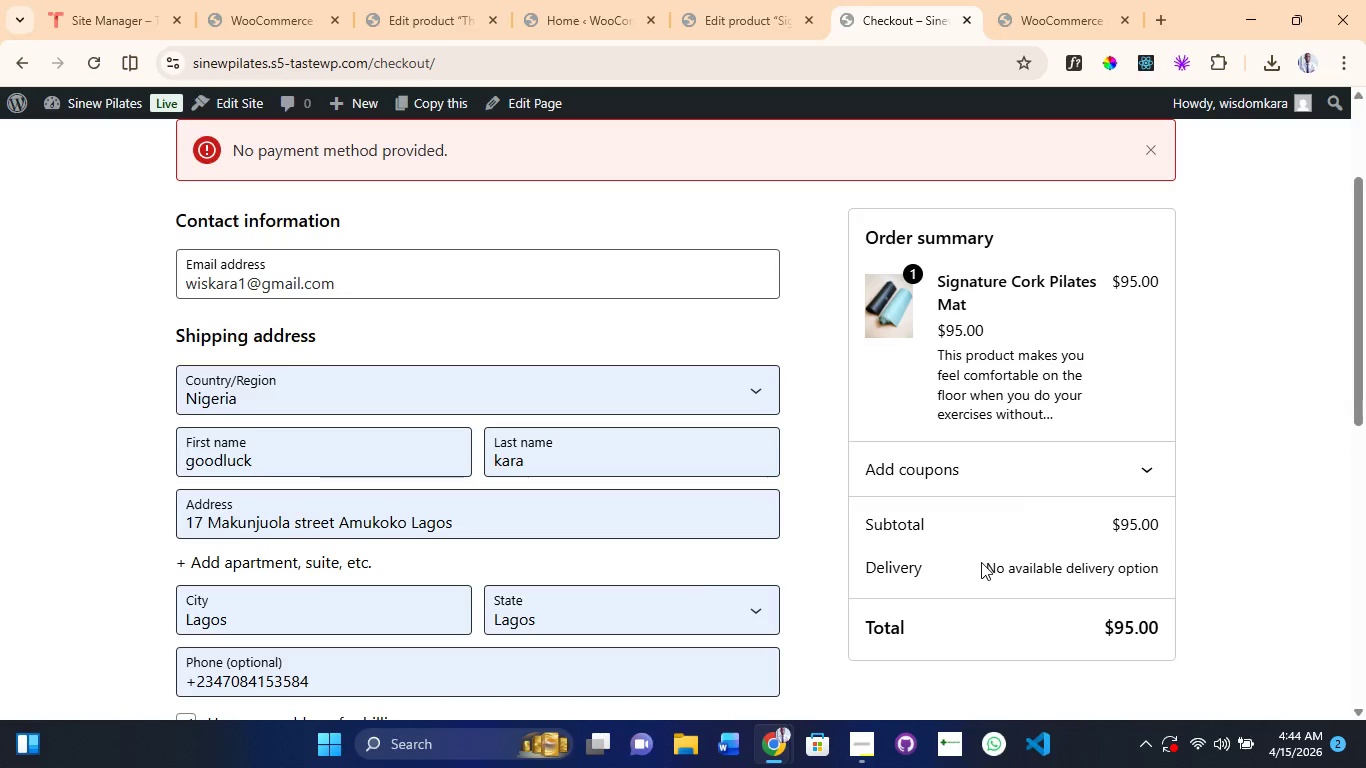 
left_click_drag(start_coordinate=[981, 562], to_coordinate=[1160, 580])
 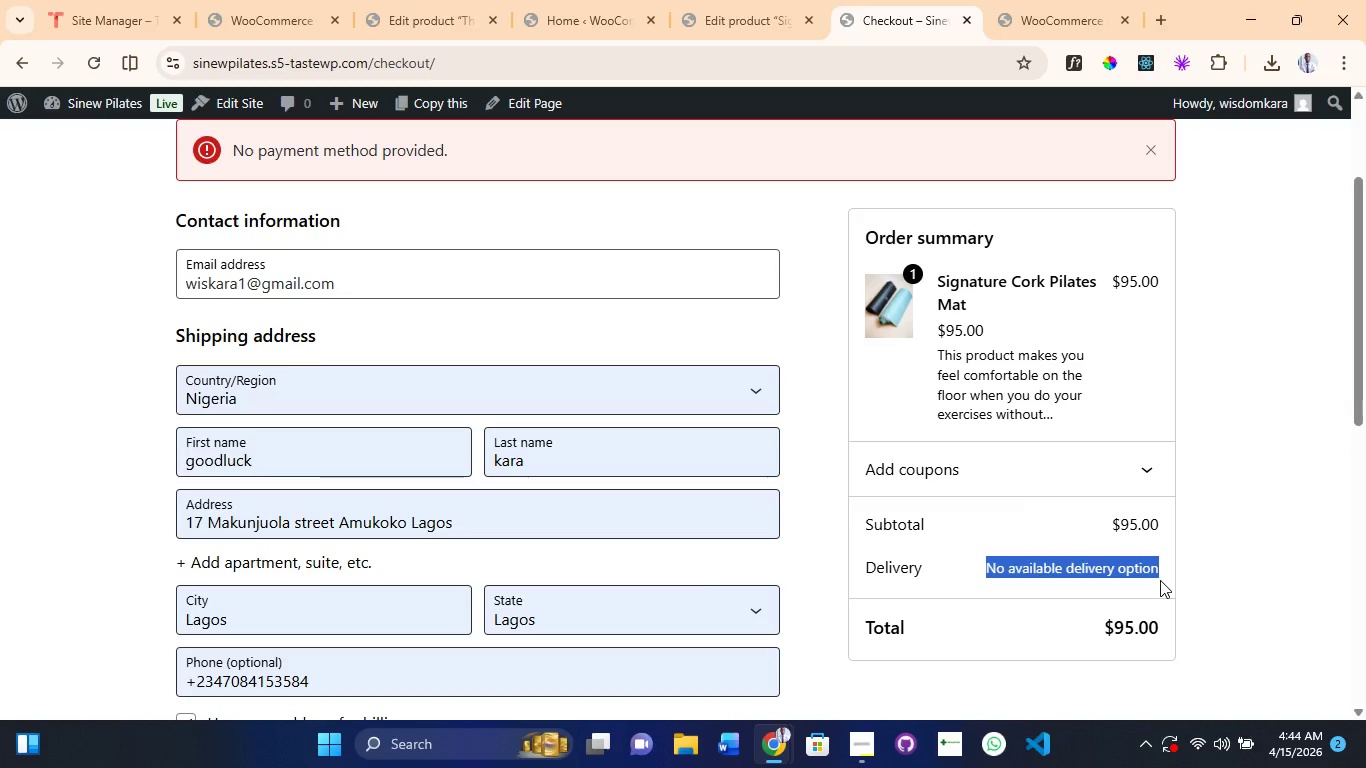 
left_click([1160, 580])
 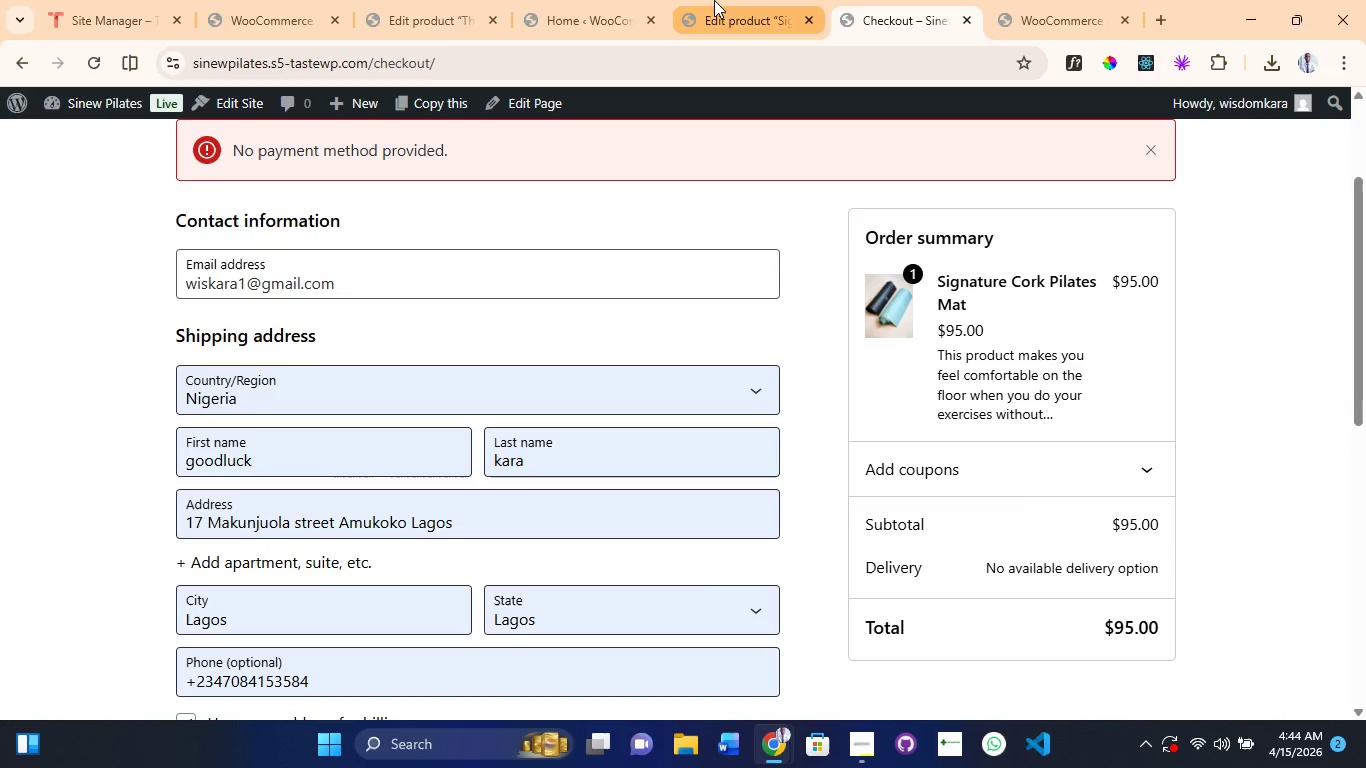 
left_click([713, 0])
 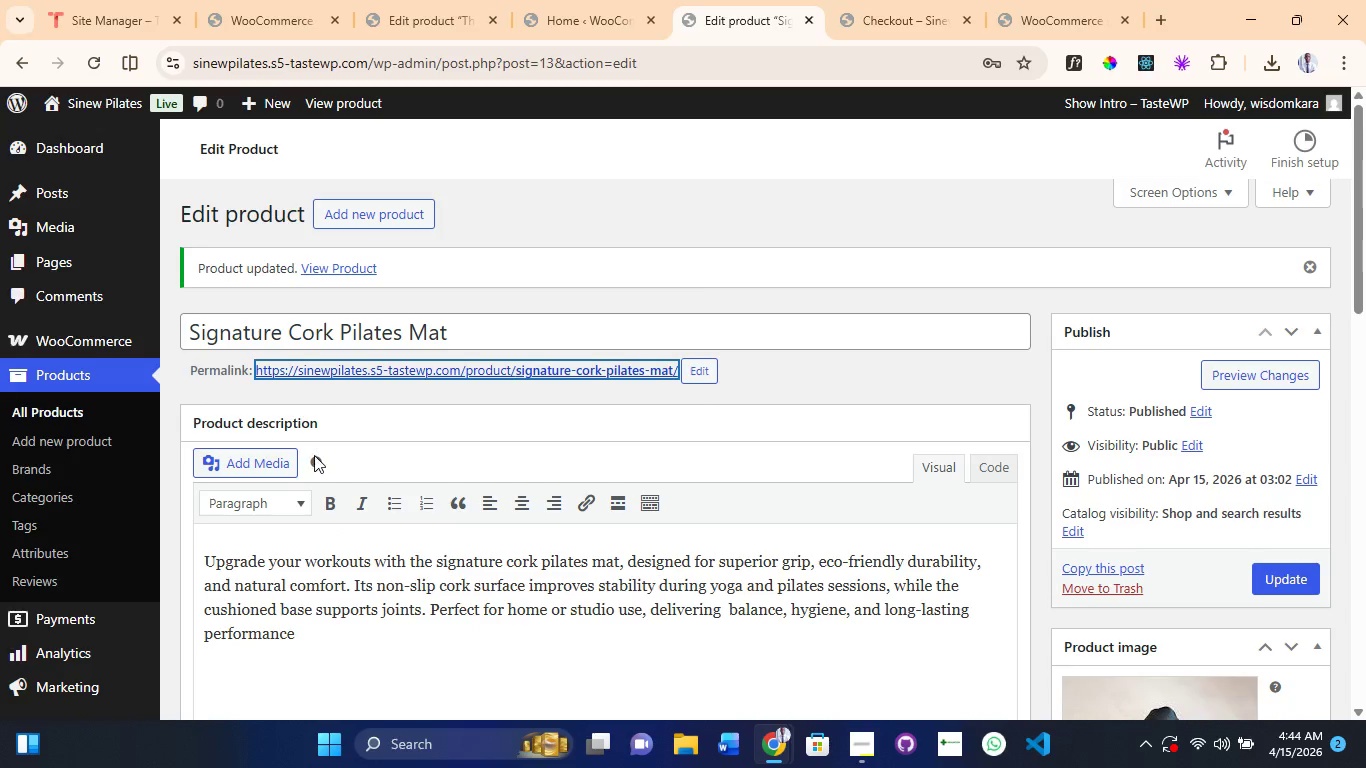 
scroll: coordinate [322, 481], scroll_direction: down, amount: 13.0
 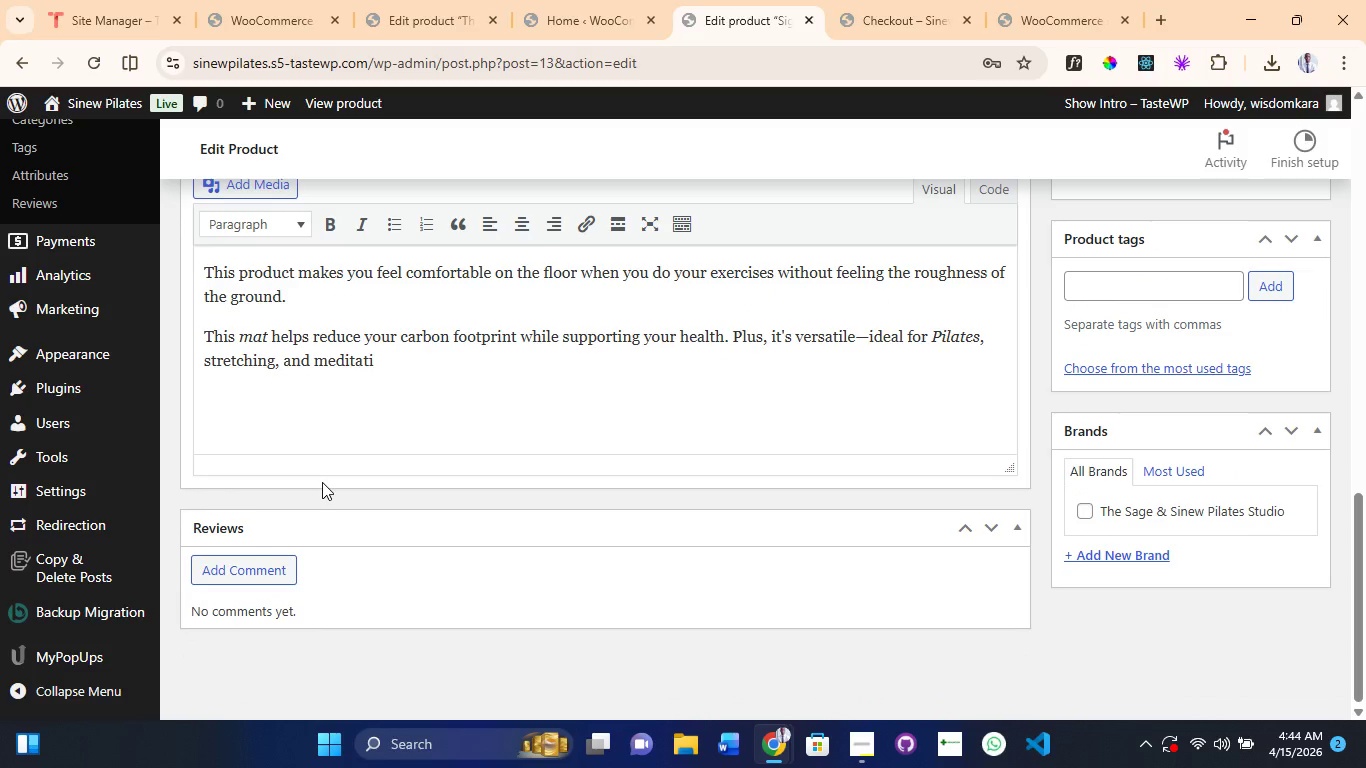 
wait(16.76)
 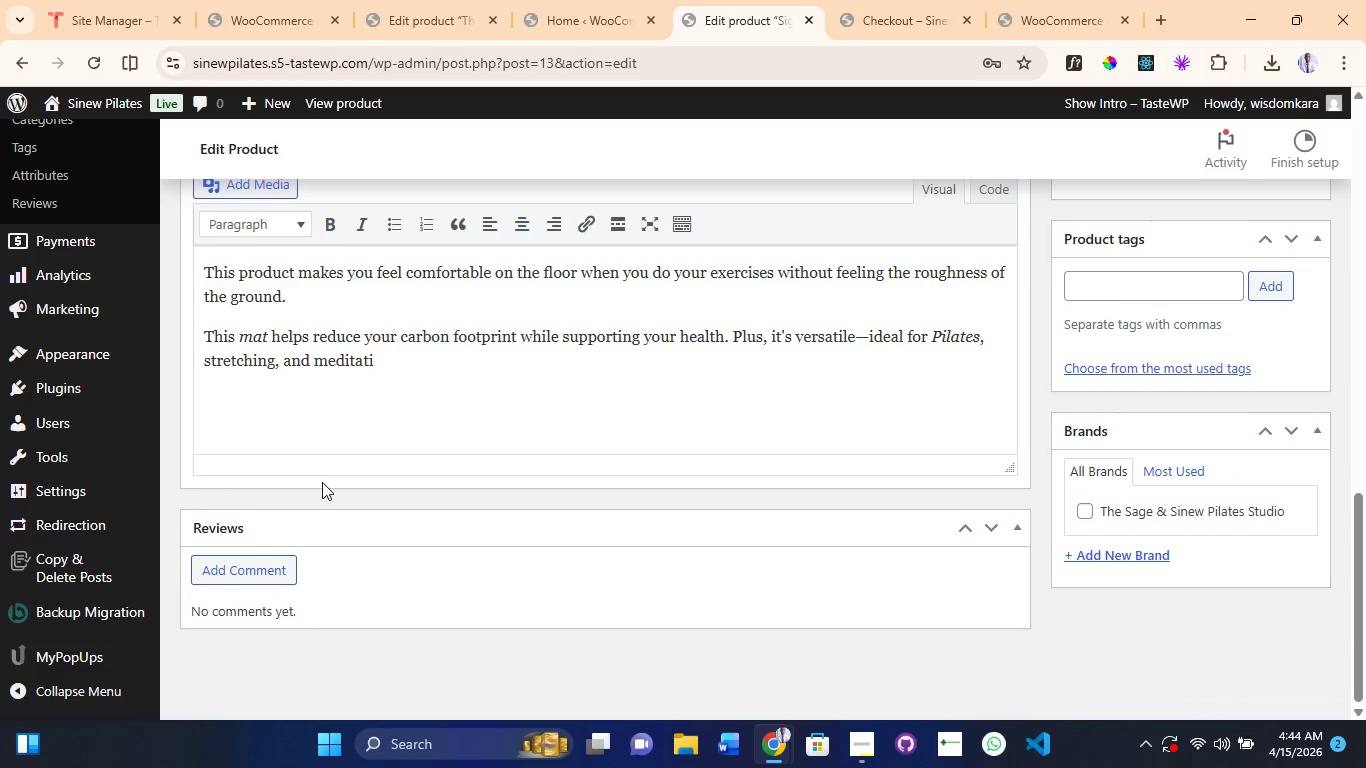 
scroll: coordinate [32, 310], scroll_direction: up, amount: 3.0
 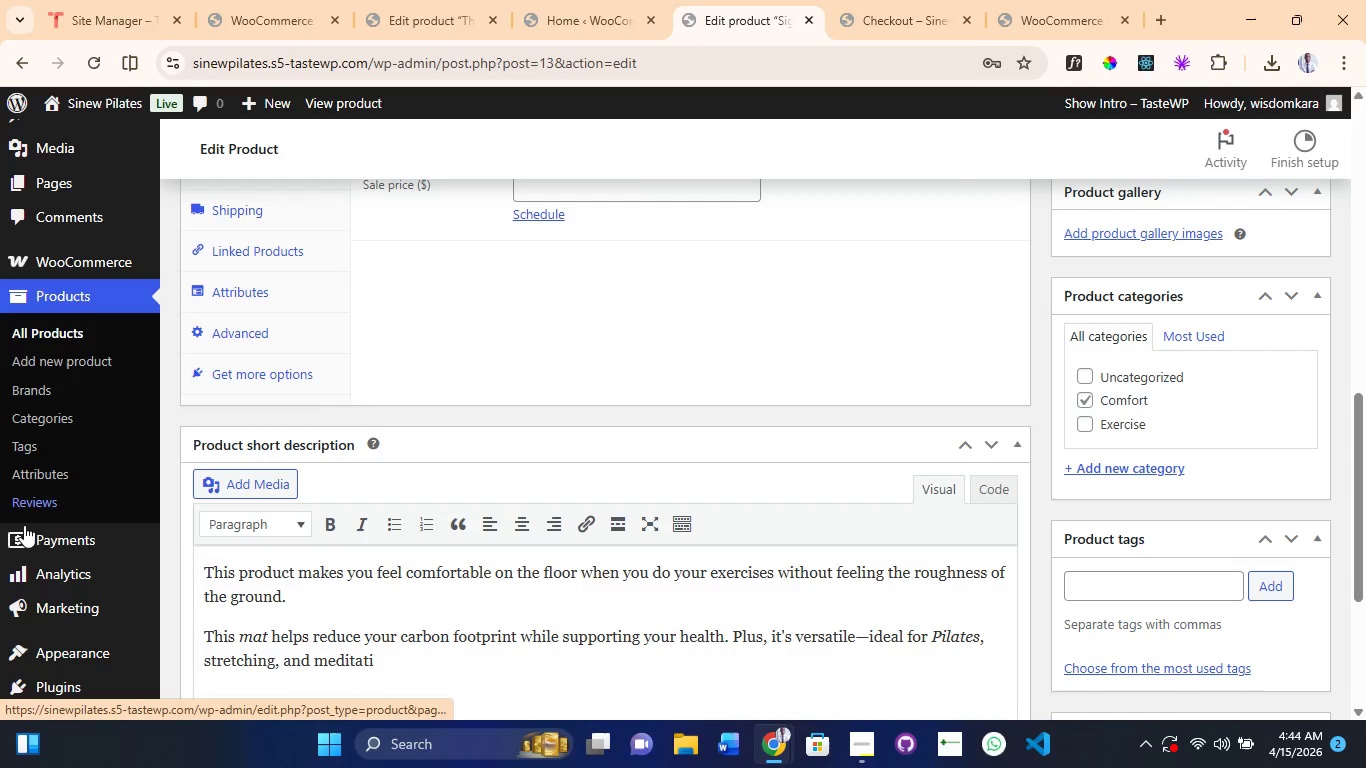 
scroll: coordinate [38, 581], scroll_direction: down, amount: 2.0
 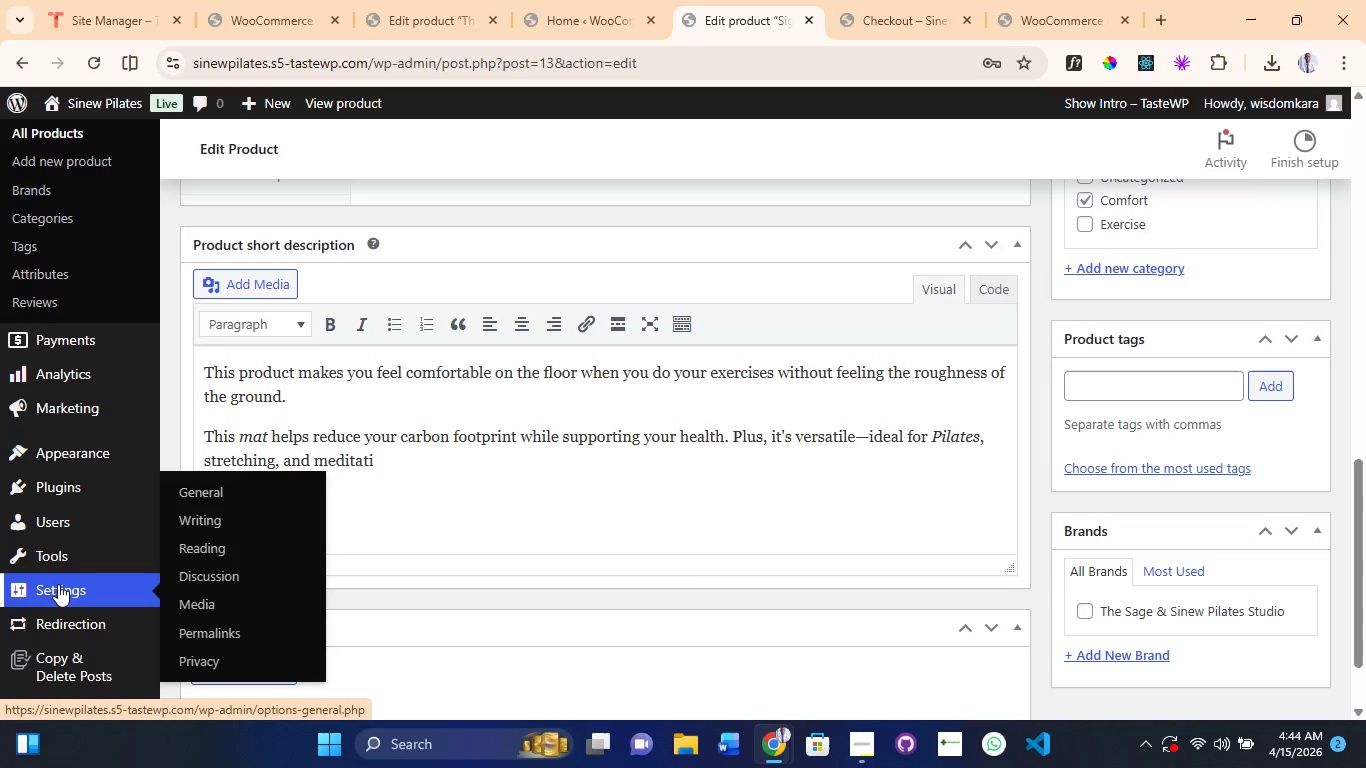 
scroll: coordinate [51, 201], scroll_direction: up, amount: 7.0
 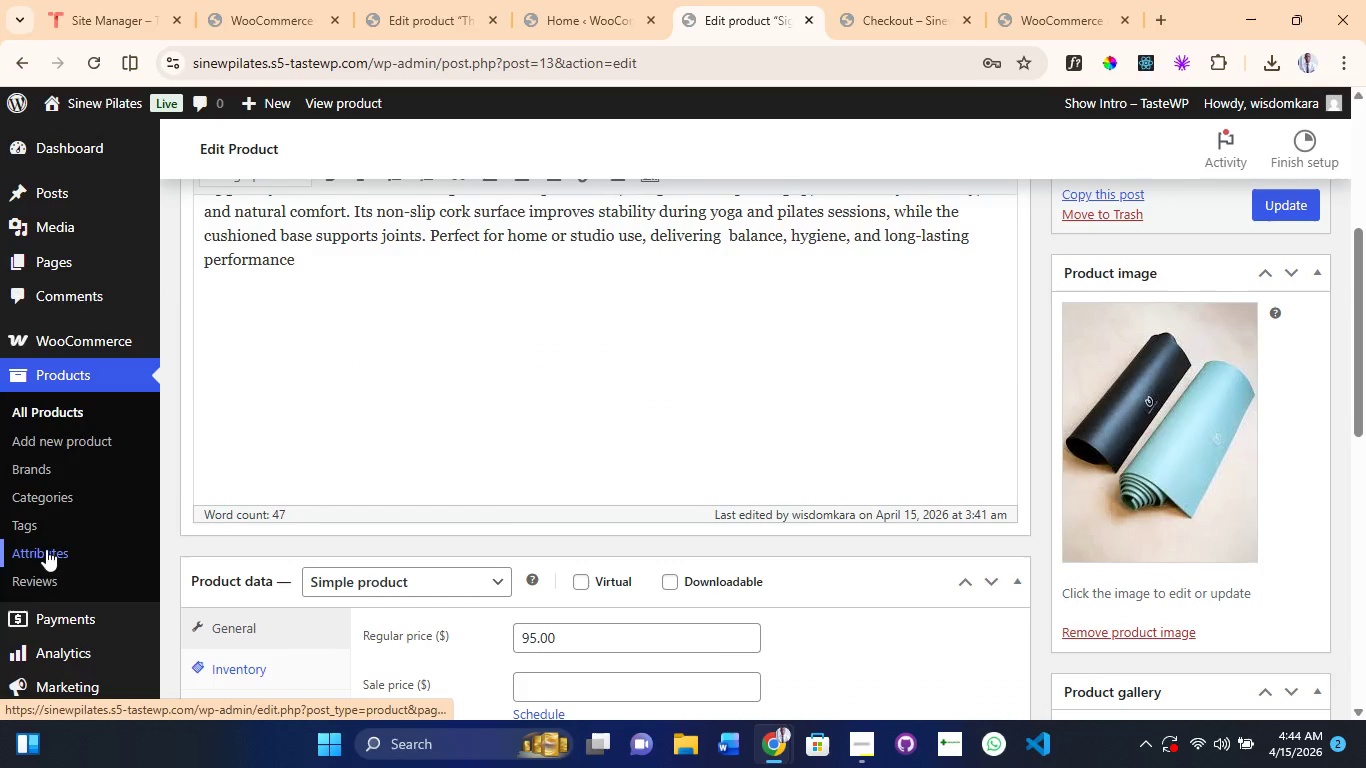 
left_click([573, 32])
 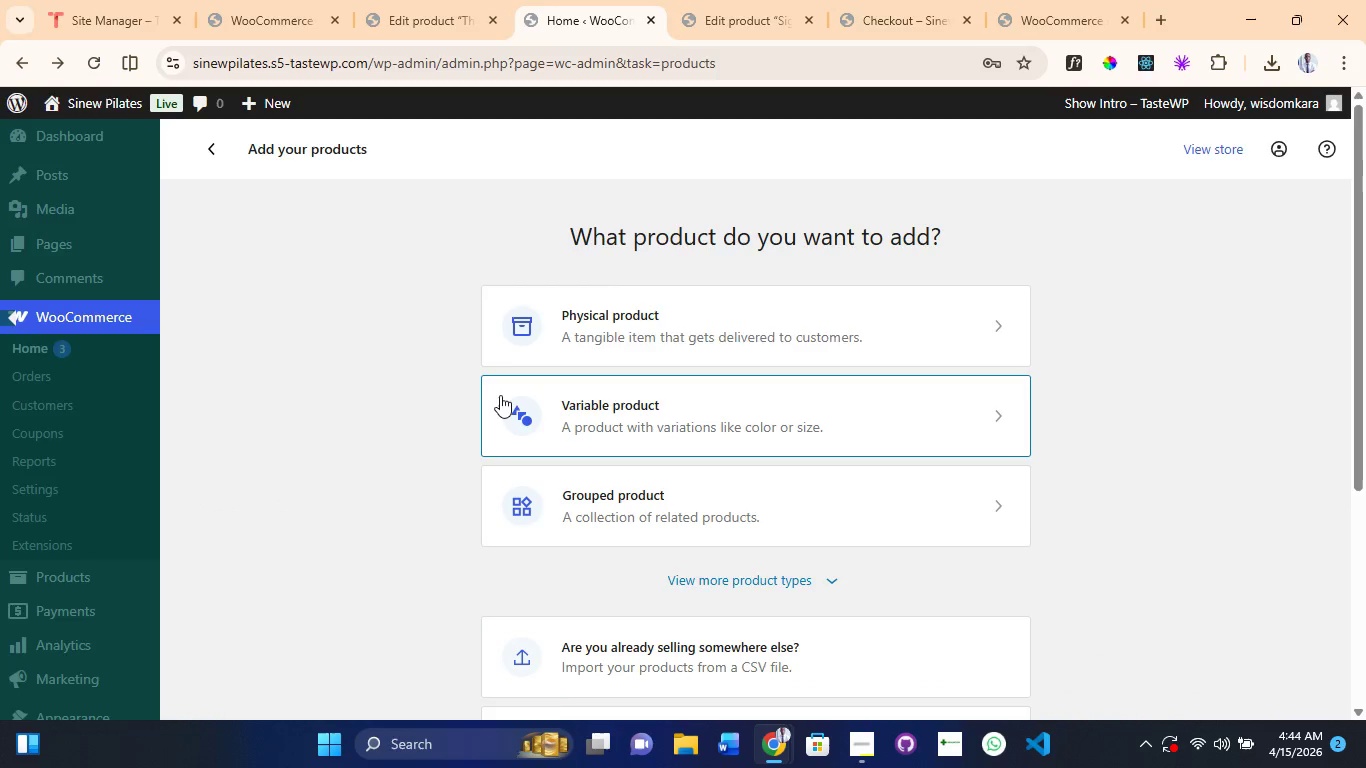 
scroll: coordinate [605, 540], scroll_direction: down, amount: 8.0
 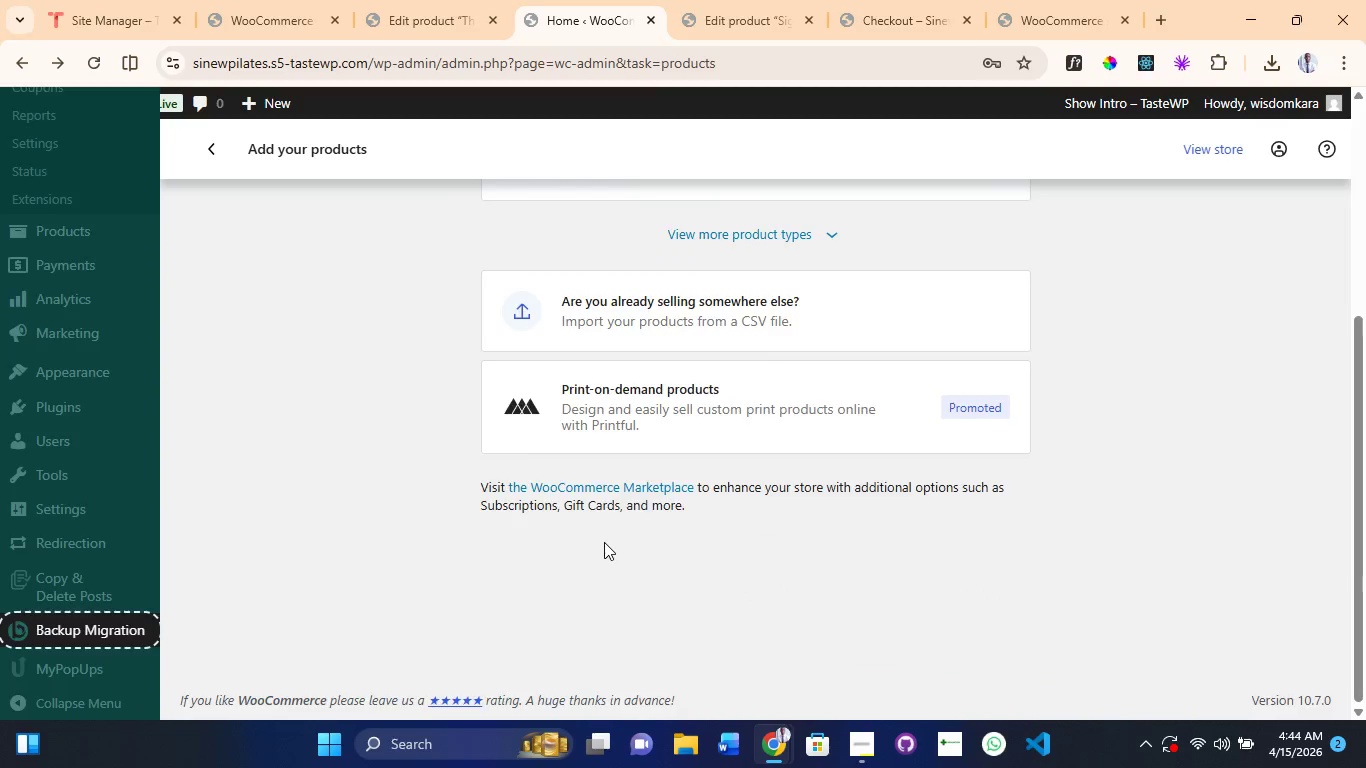 
scroll: coordinate [604, 408], scroll_direction: up, amount: 4.0
 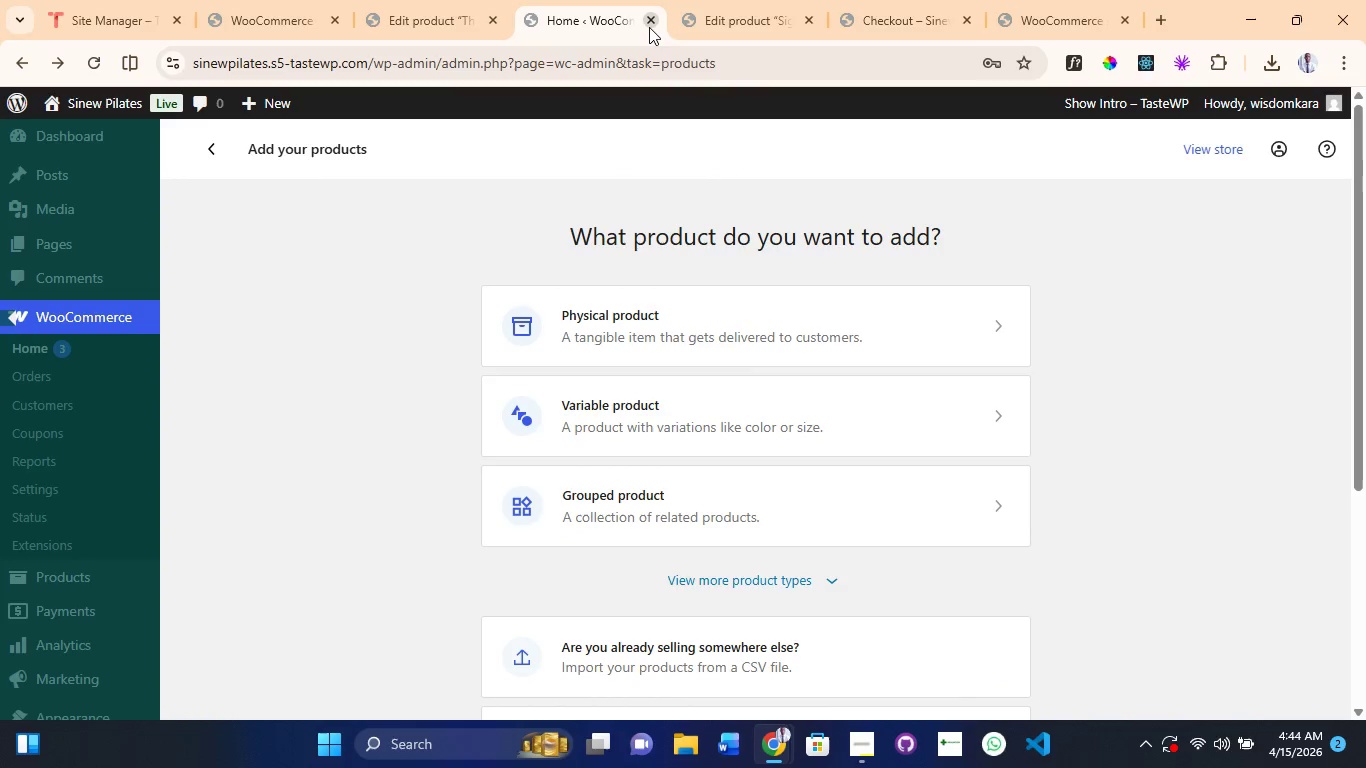 
left_click([649, 27])
 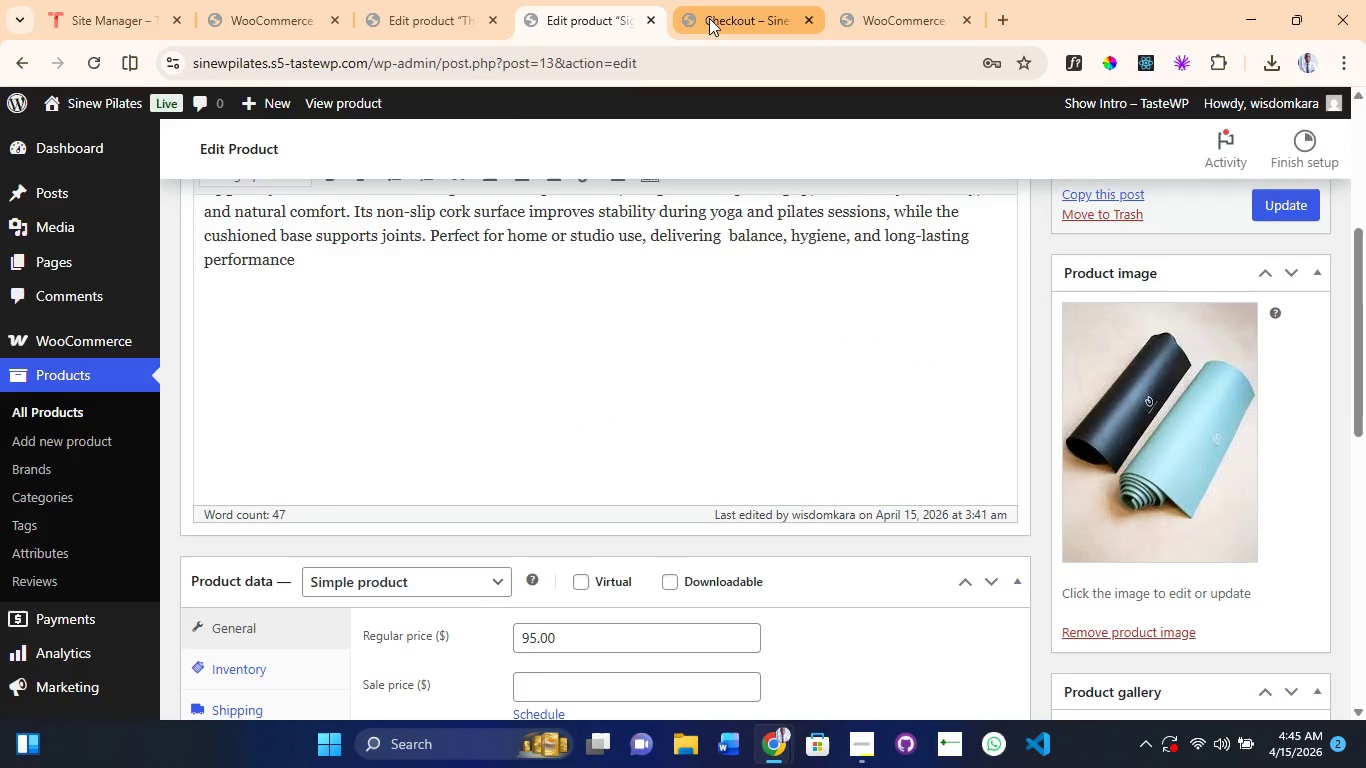 
left_click([709, 18])
 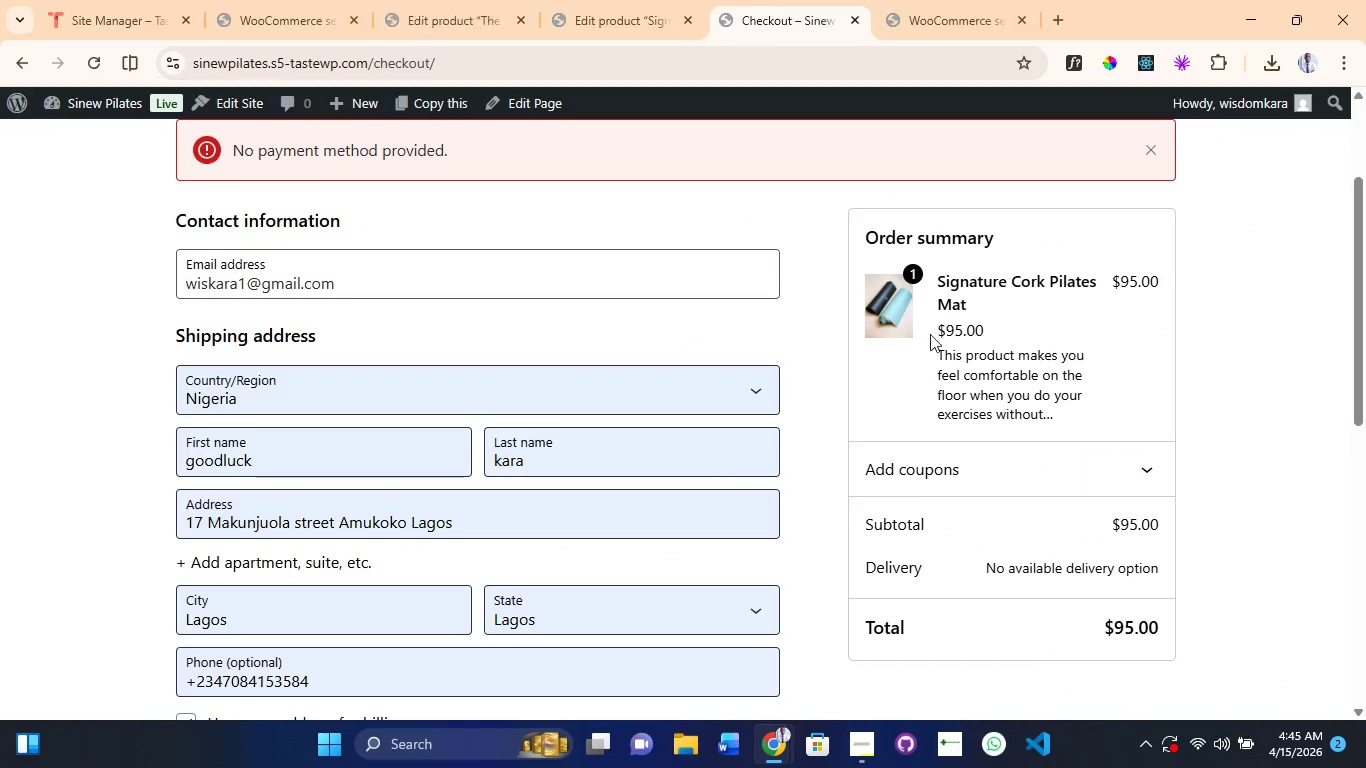 
left_click([931, 333])
 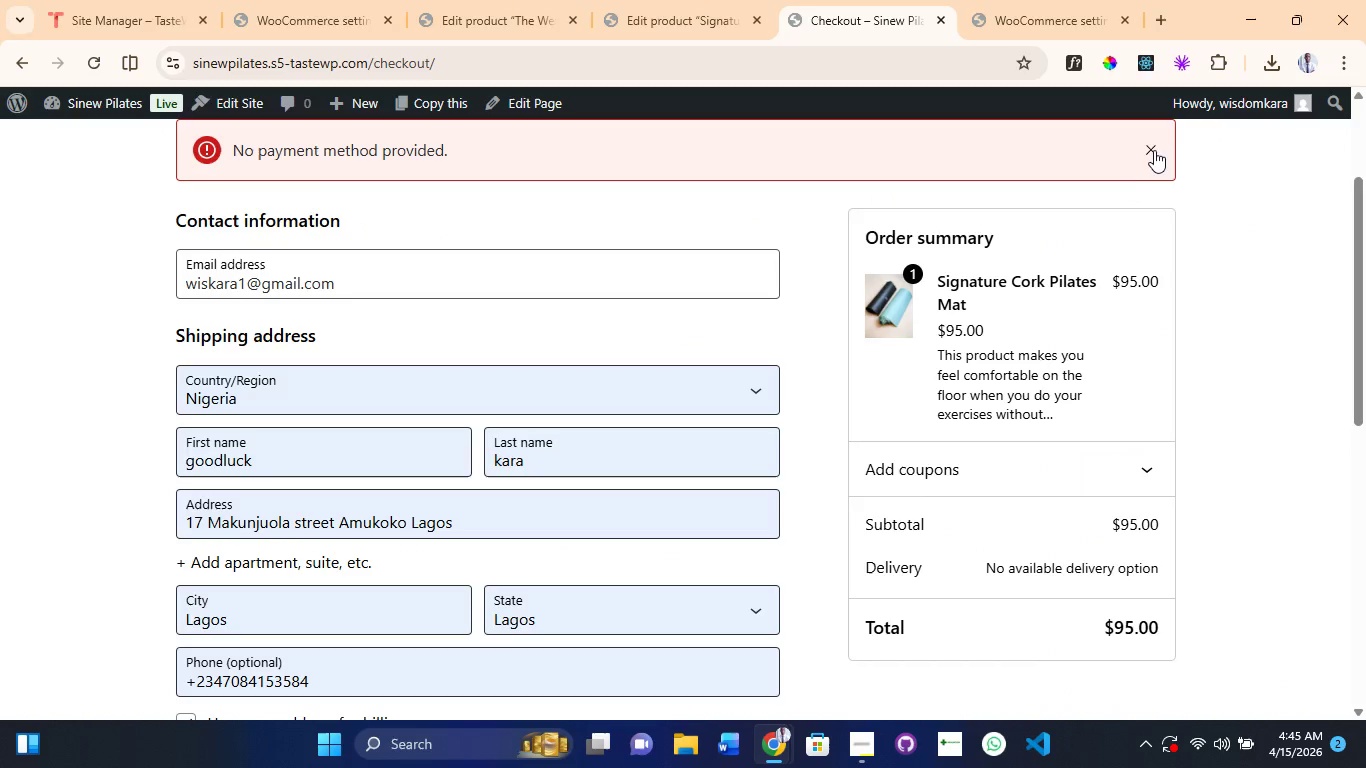 
left_click([1149, 147])
 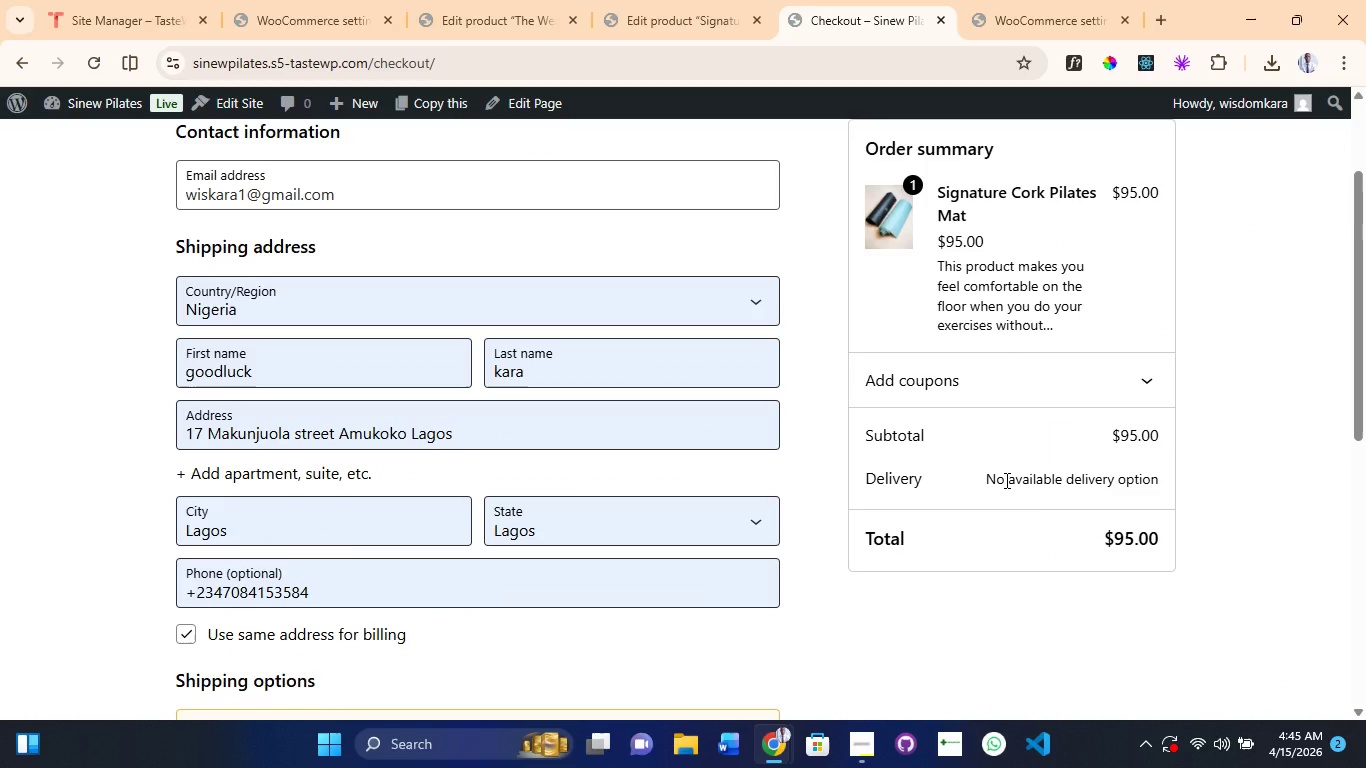 
left_click([1005, 480])
 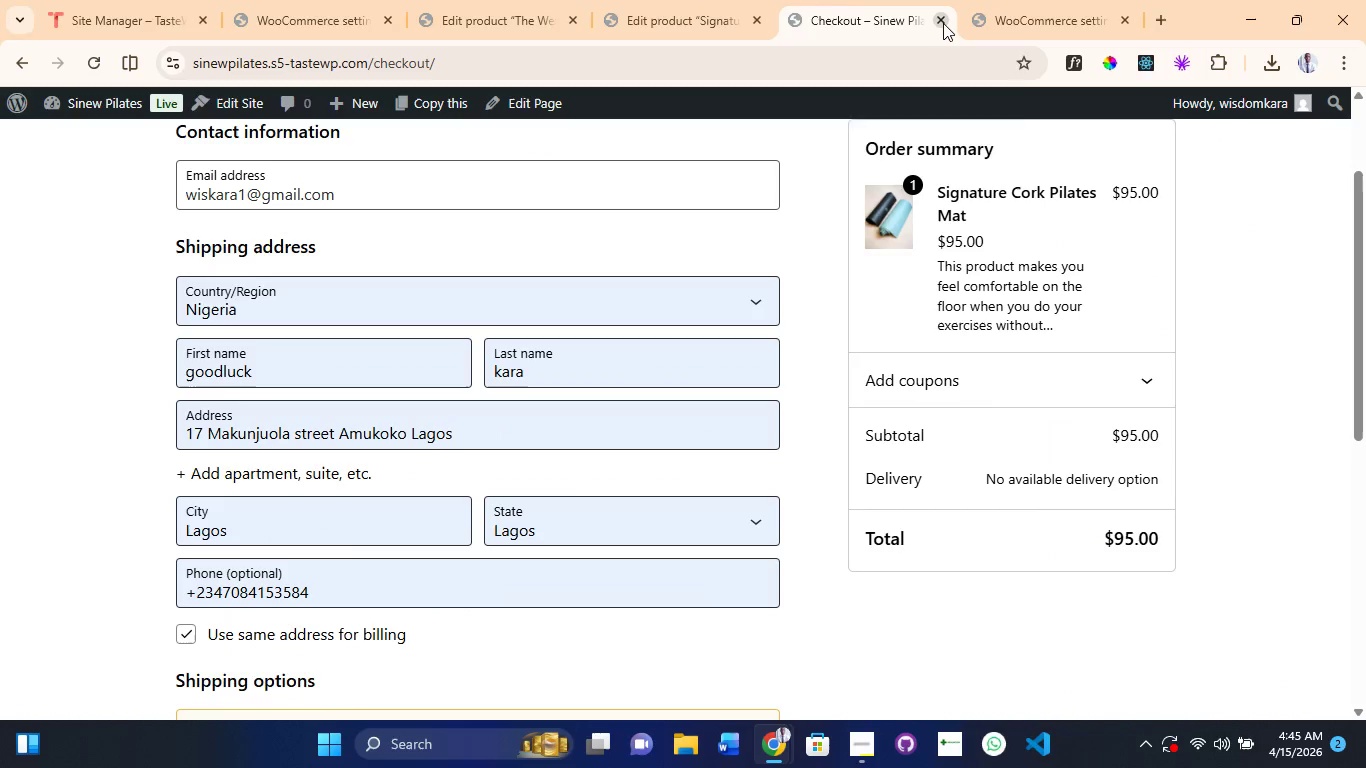 
left_click([943, 23])
 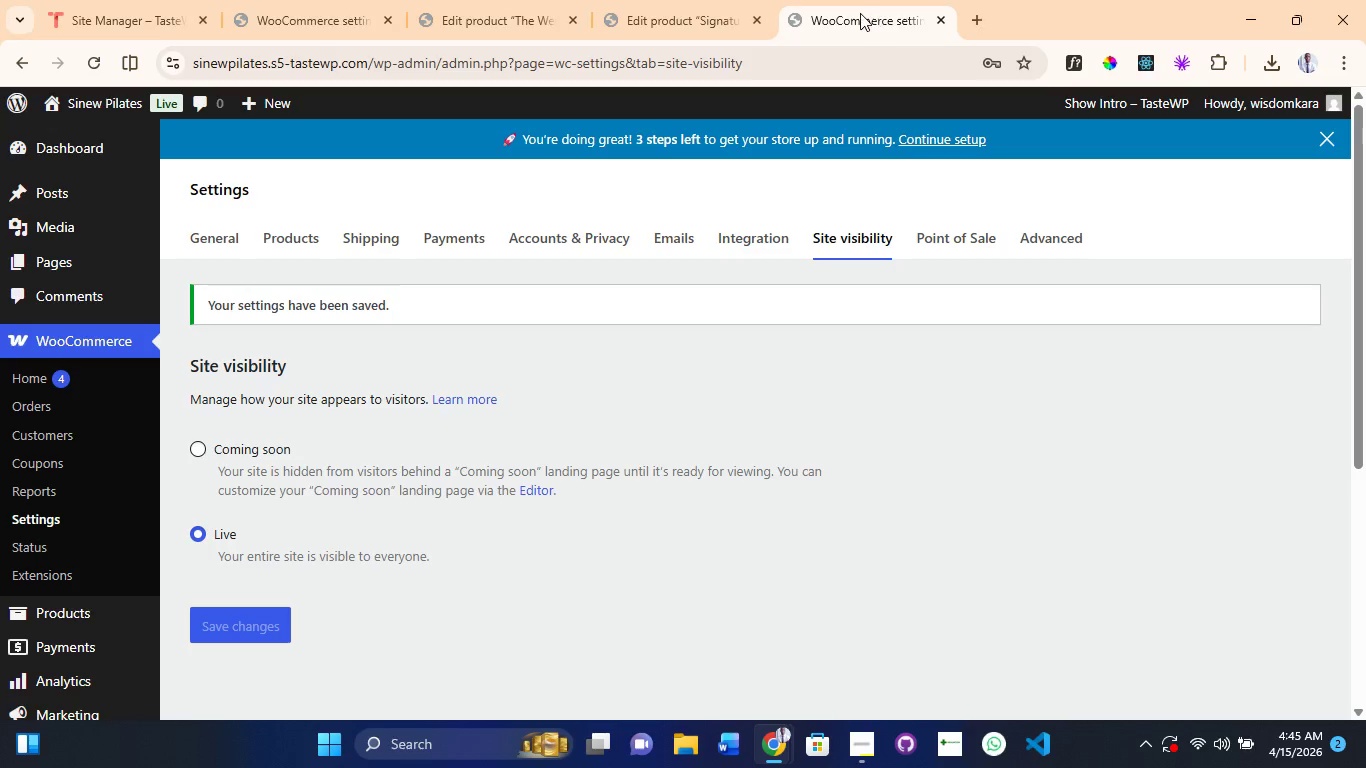 
left_click([860, 13])
 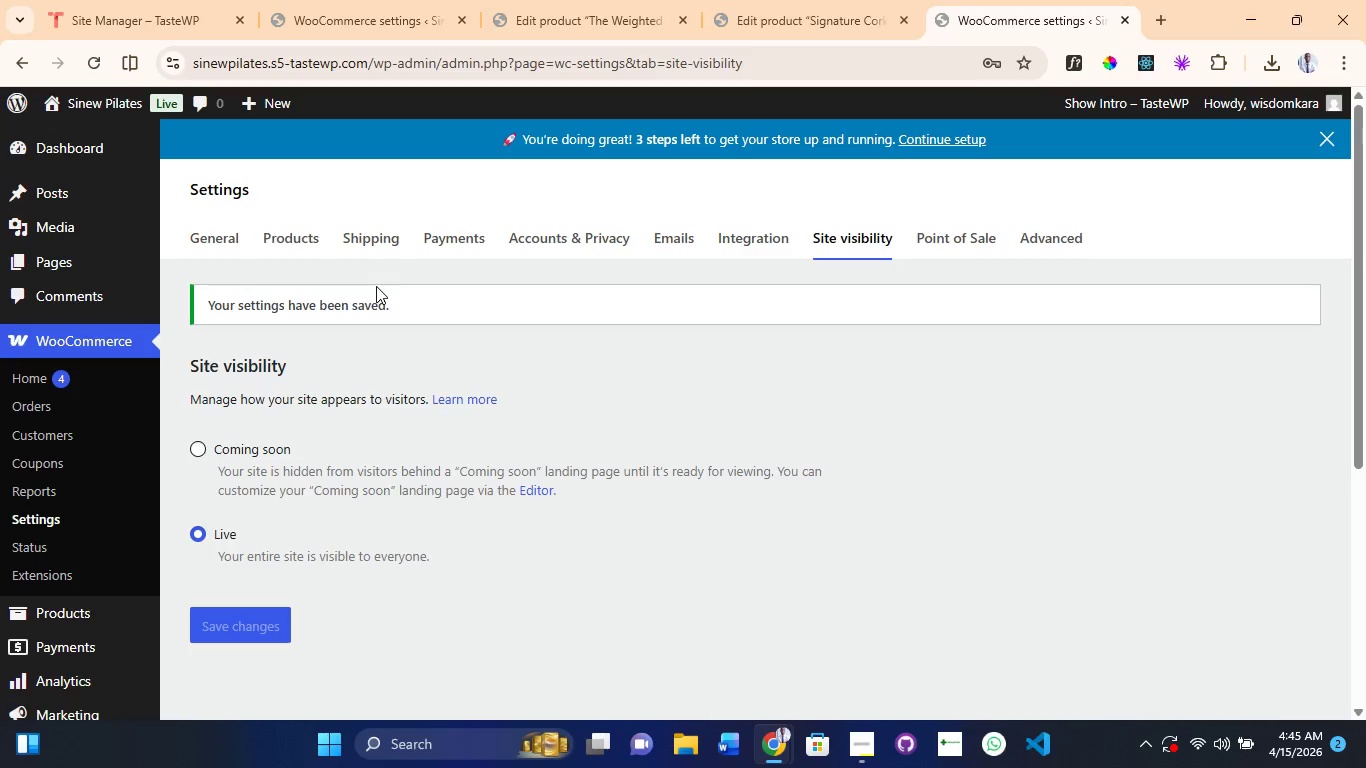 
left_click([354, 233])
 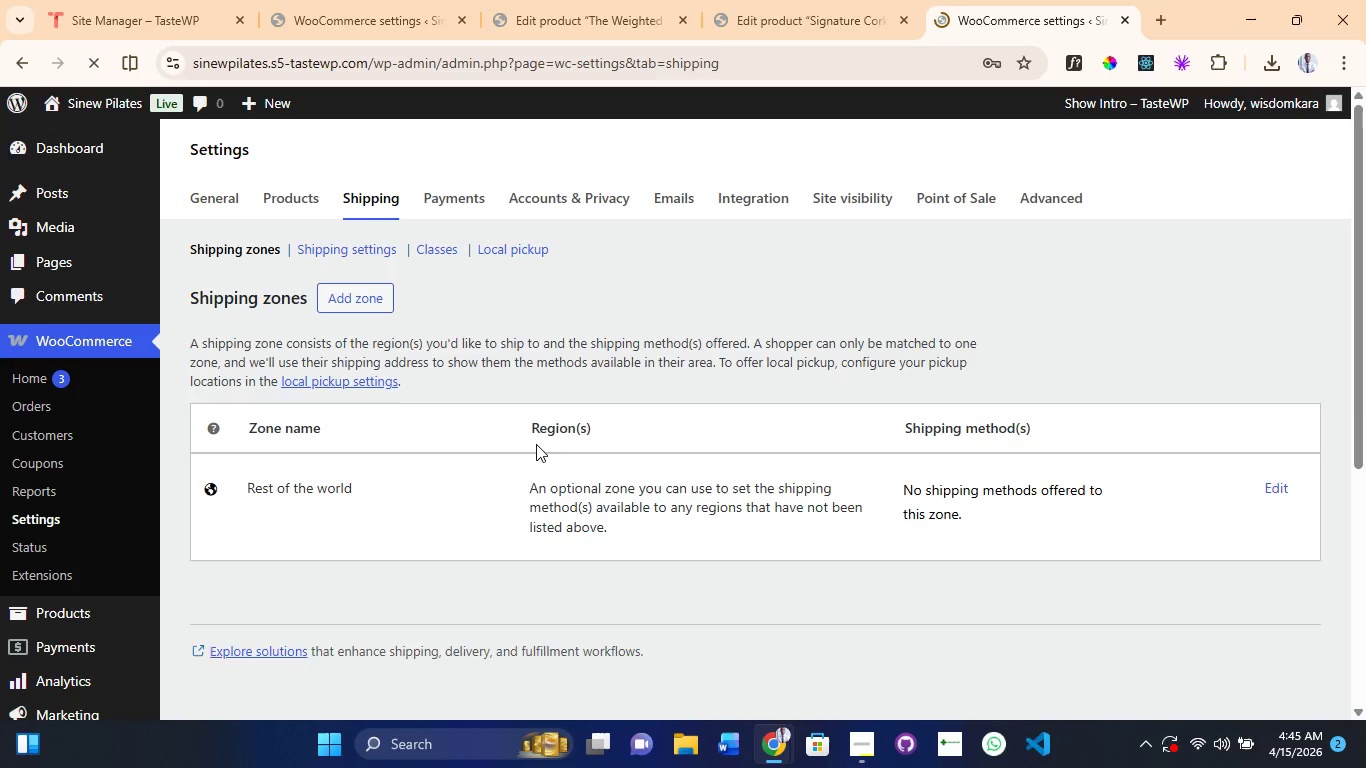 
scroll: coordinate [634, 488], scroll_direction: down, amount: 2.0
 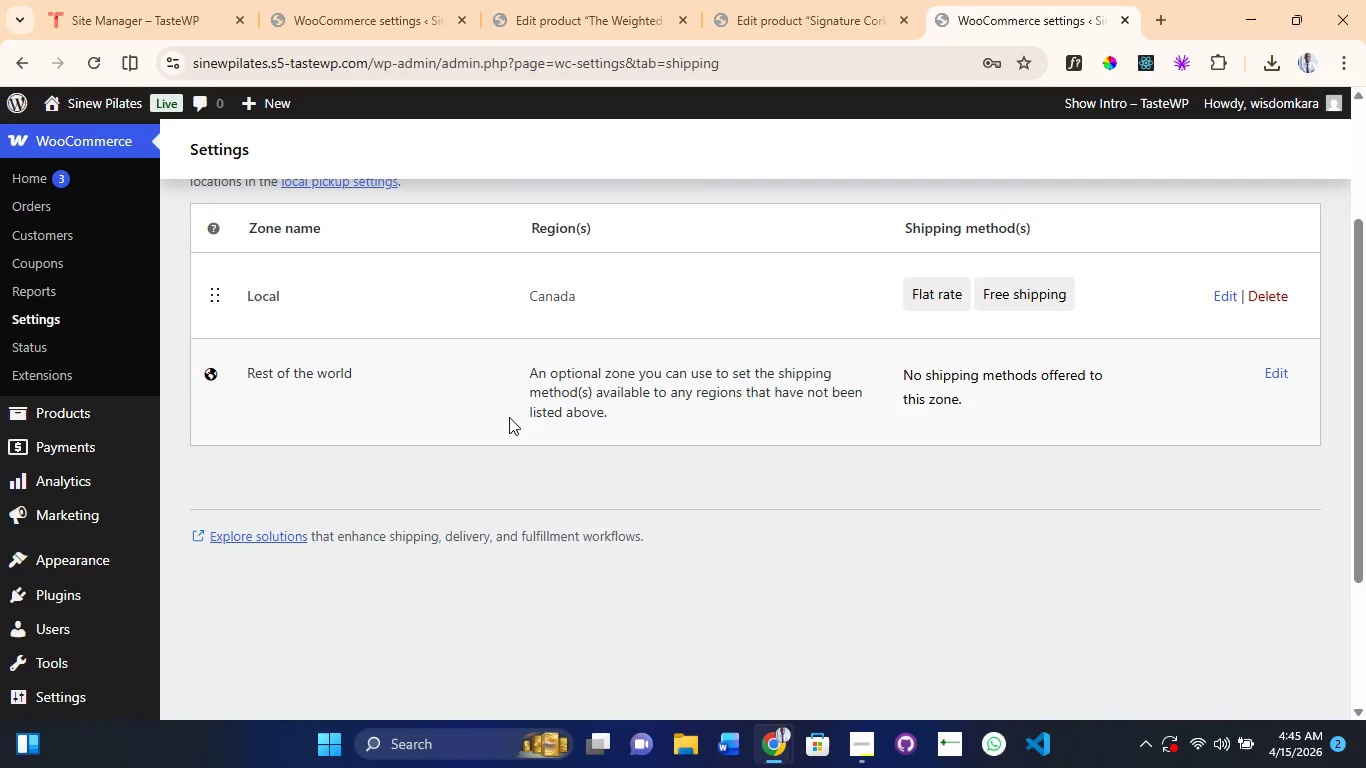 
left_click([518, 410])
 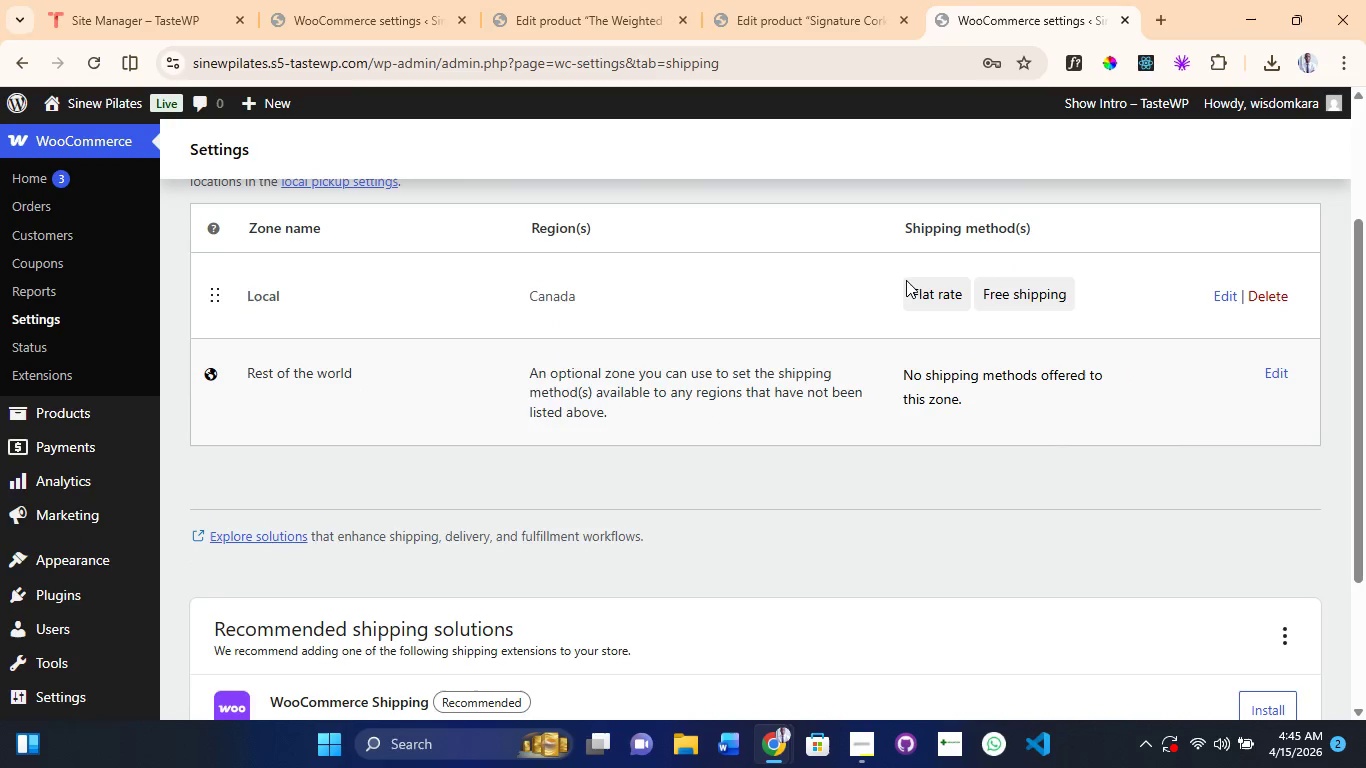 
left_click([1232, 293])
 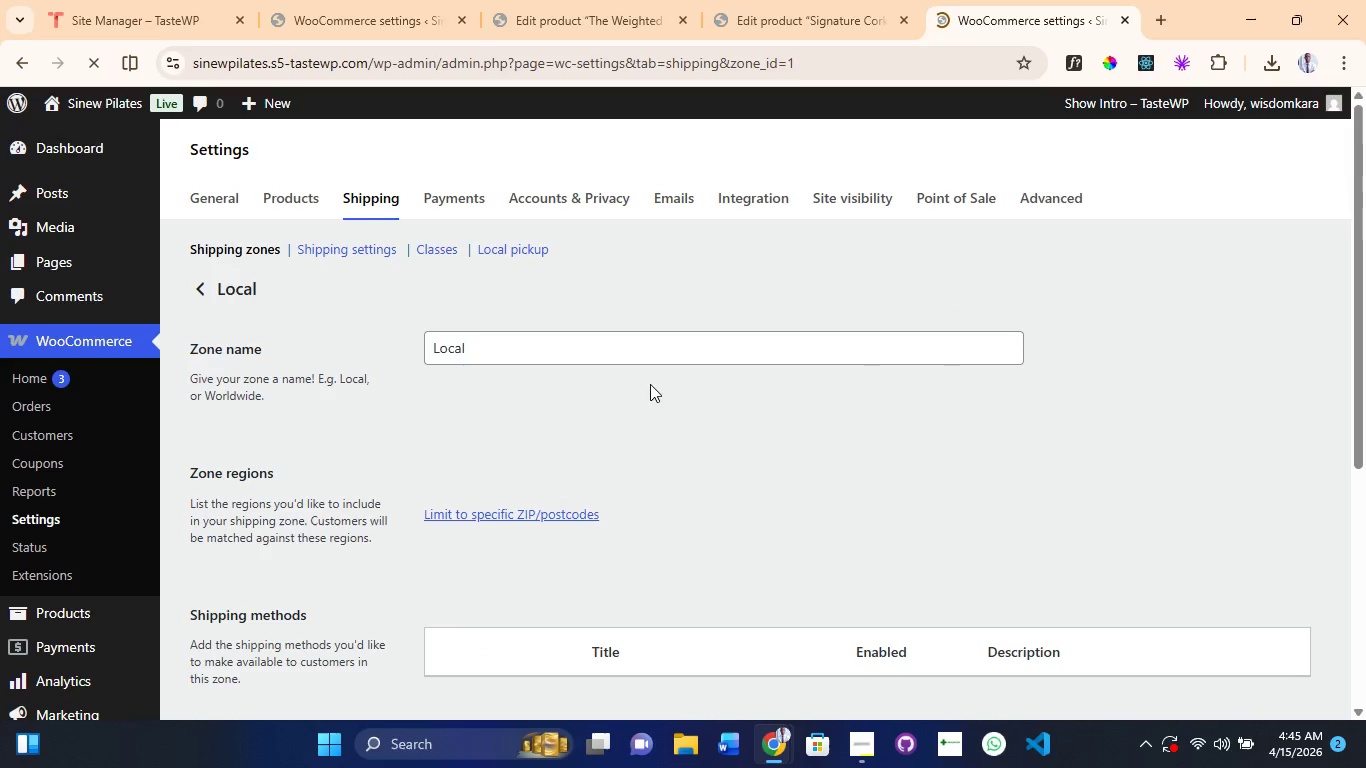 
left_click([483, 358])
 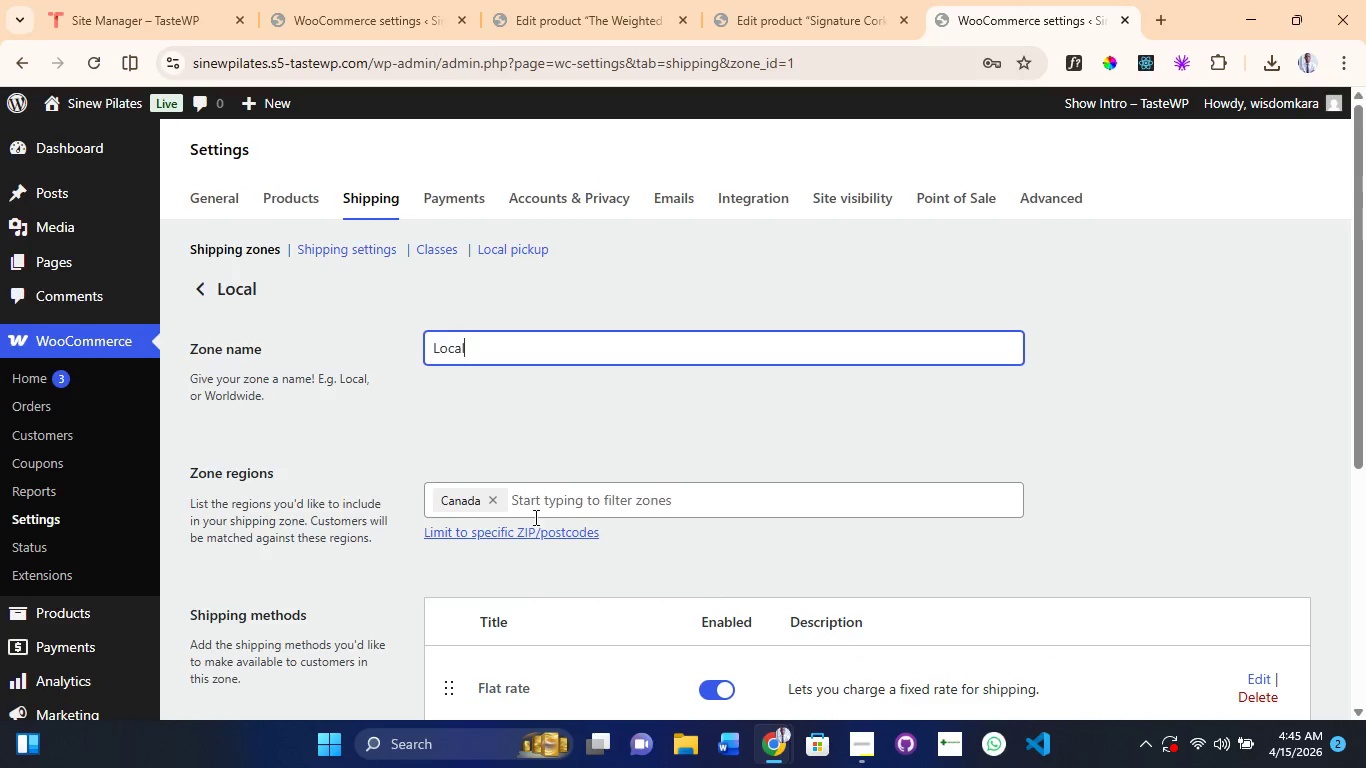 
scroll: coordinate [473, 508], scroll_direction: down, amount: 4.0
 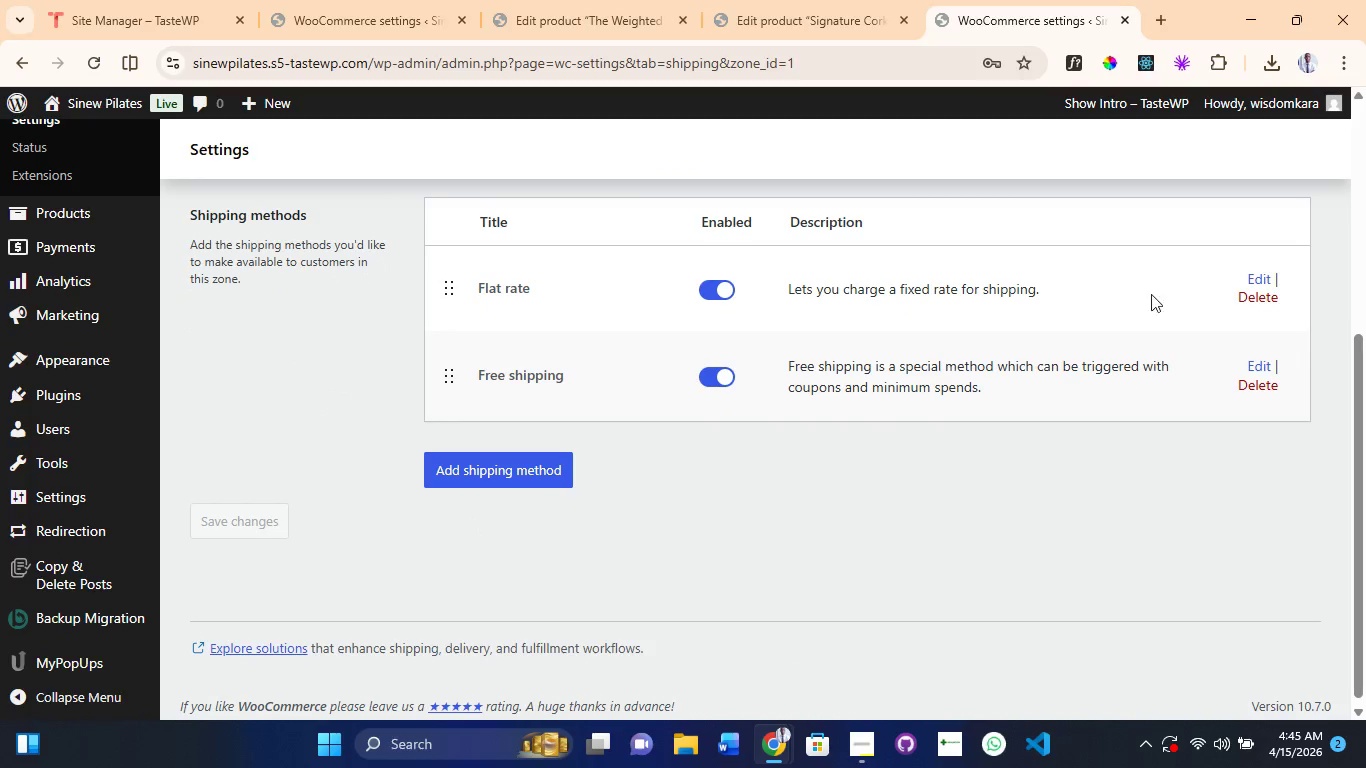 
left_click([500, 471])
 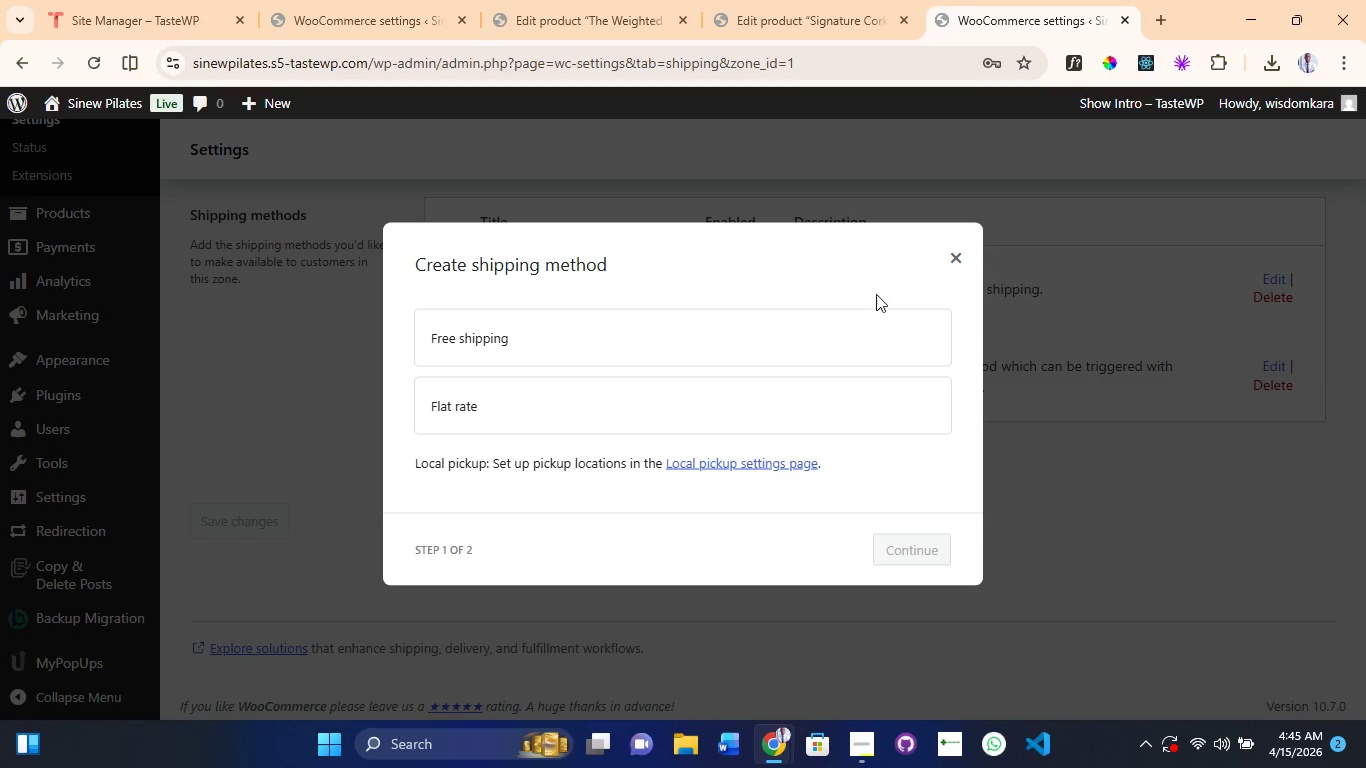 
left_click([955, 254])
 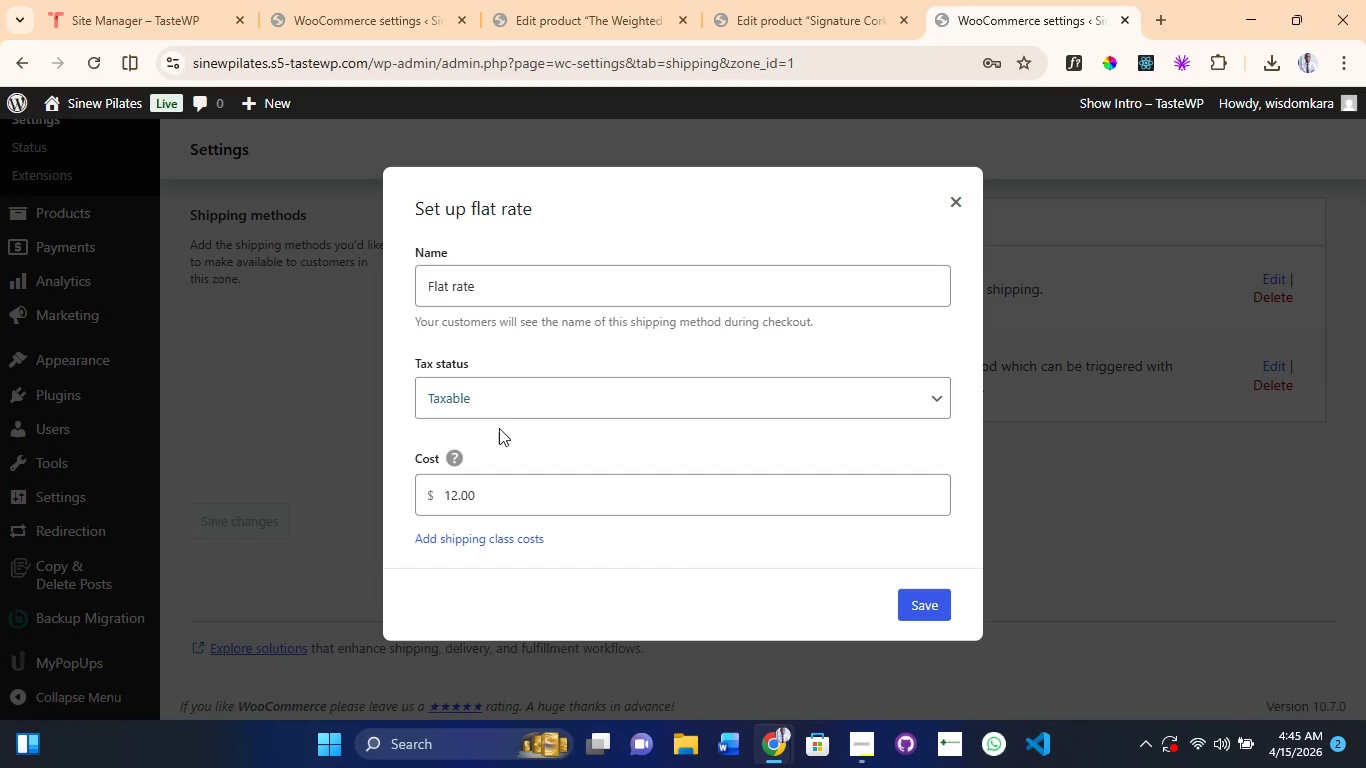 
left_click([487, 497])
 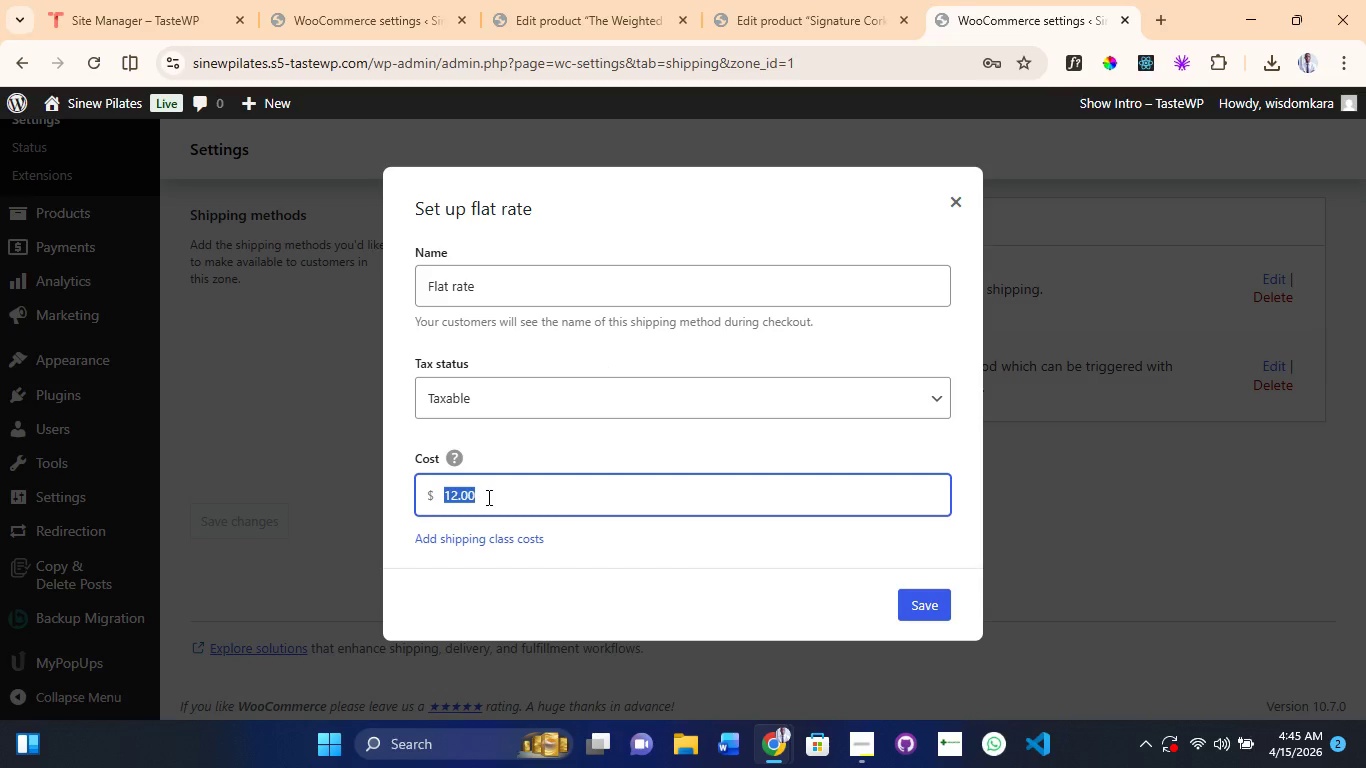 
left_click([487, 497])
 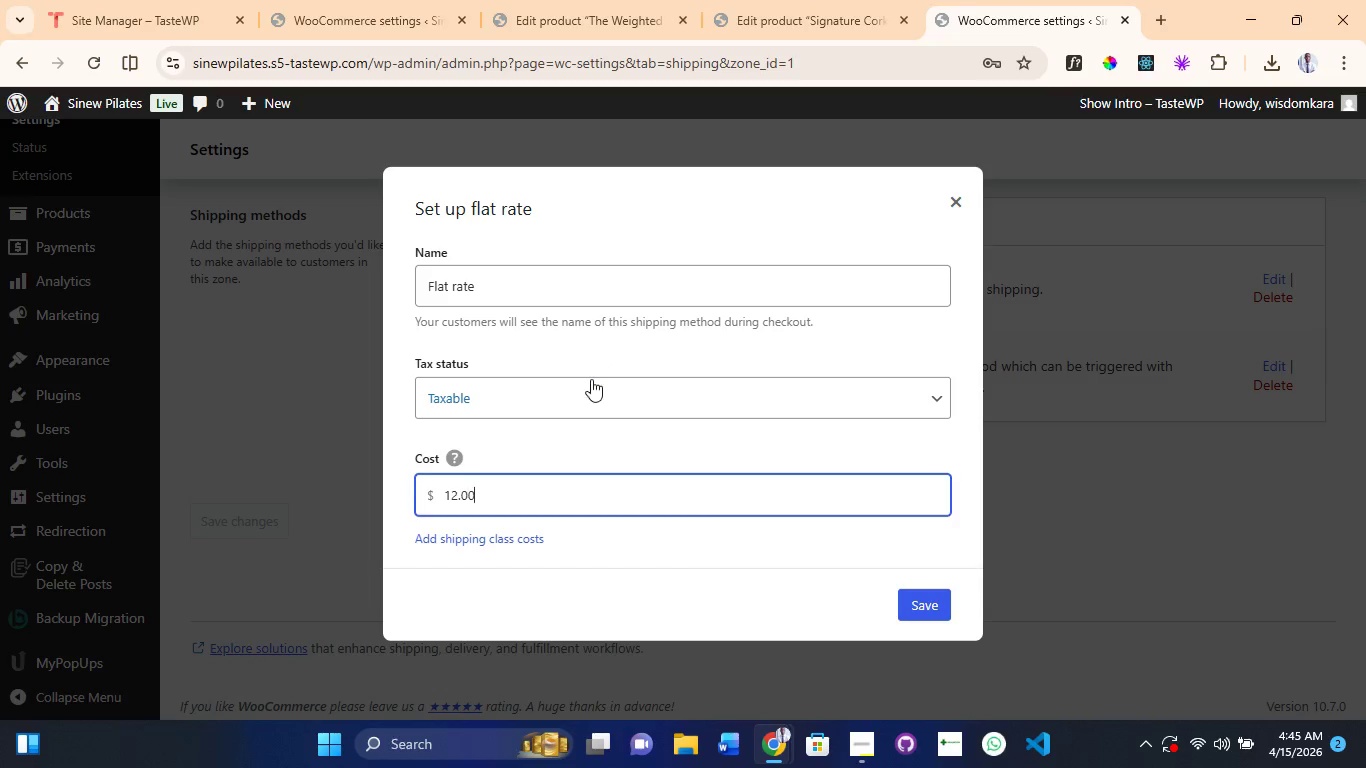 
left_click([591, 379])
 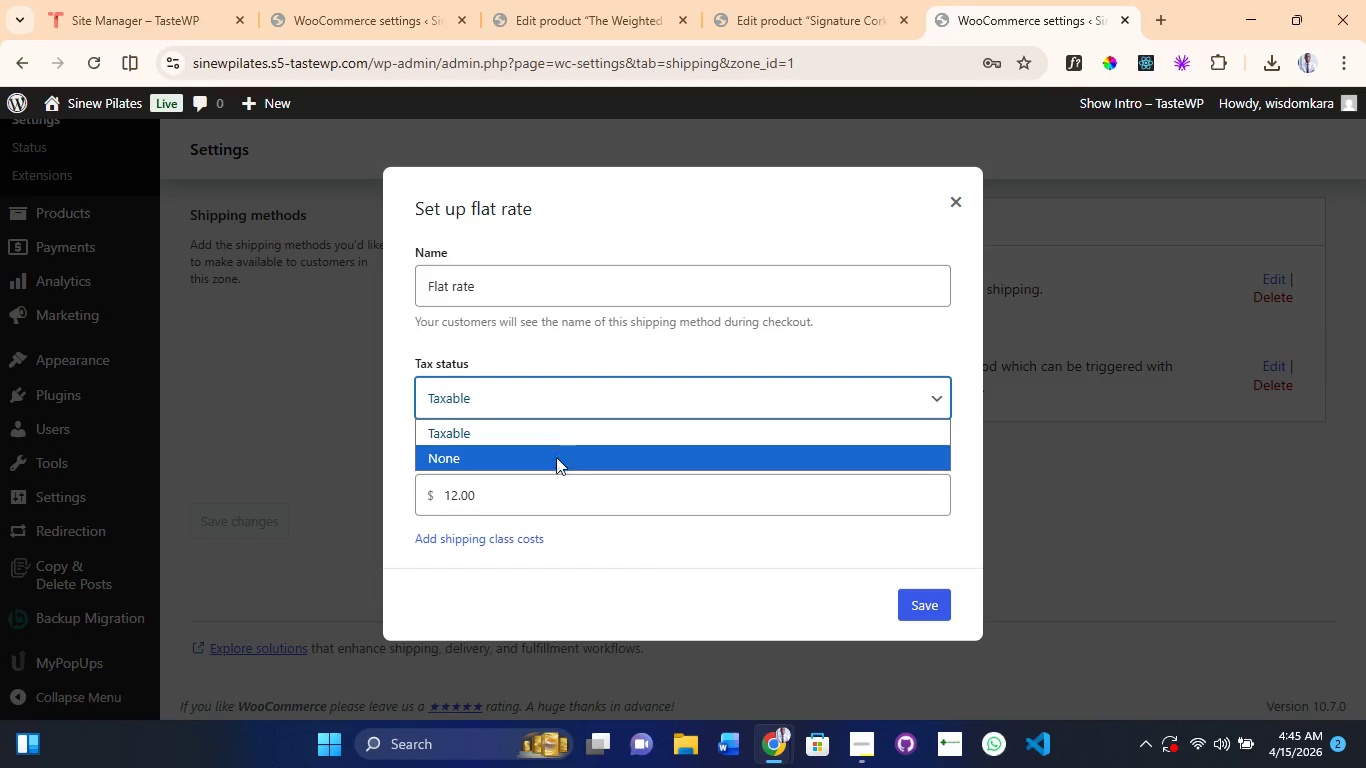 
left_click([554, 464])
 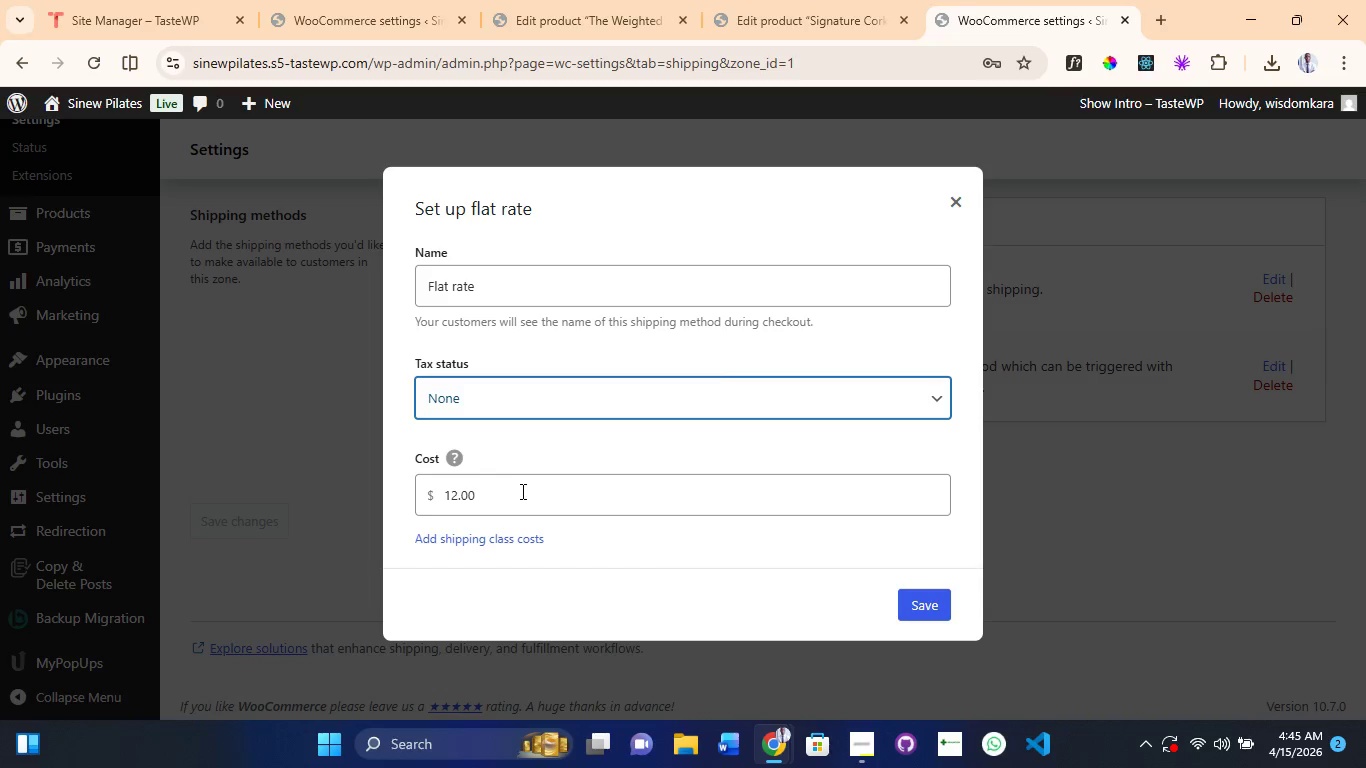 
left_click_drag(start_coordinate=[521, 491], to_coordinate=[516, 494])
 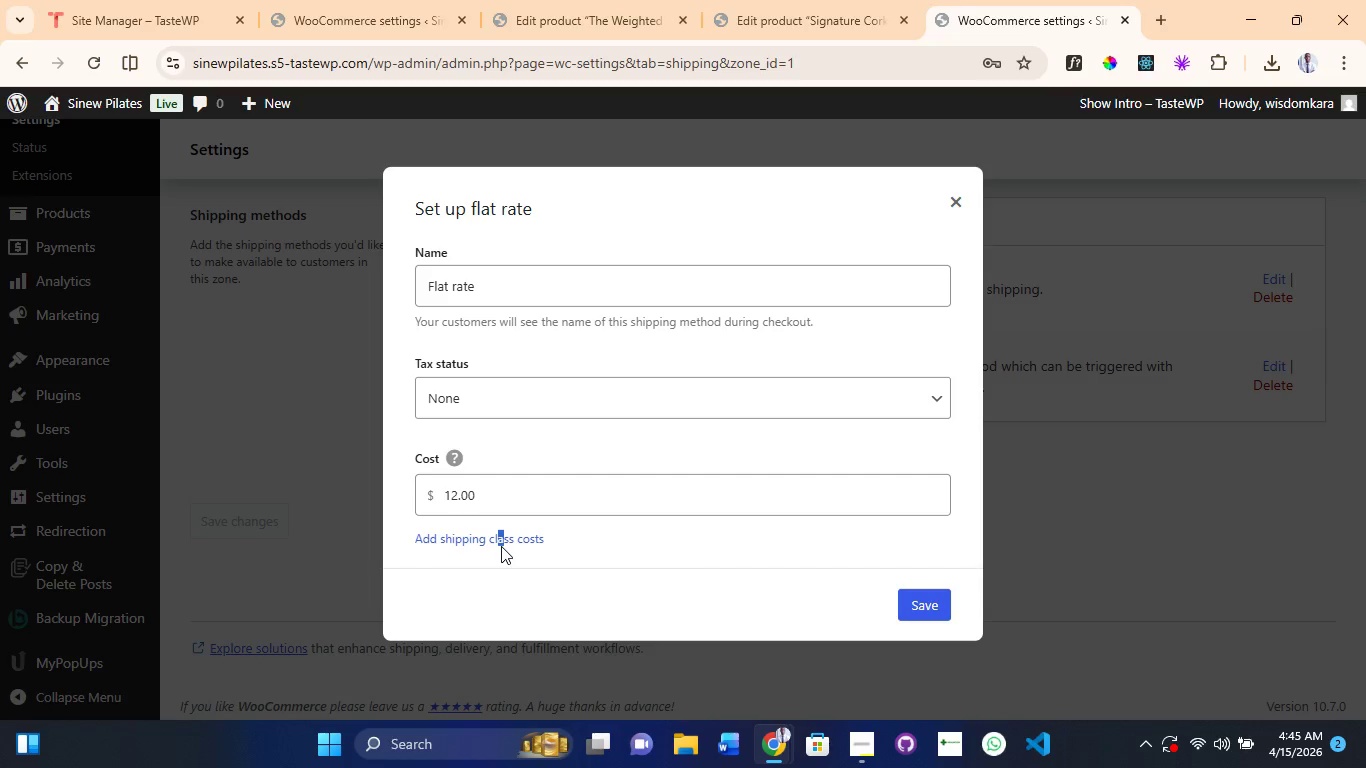 
left_click([518, 536])
 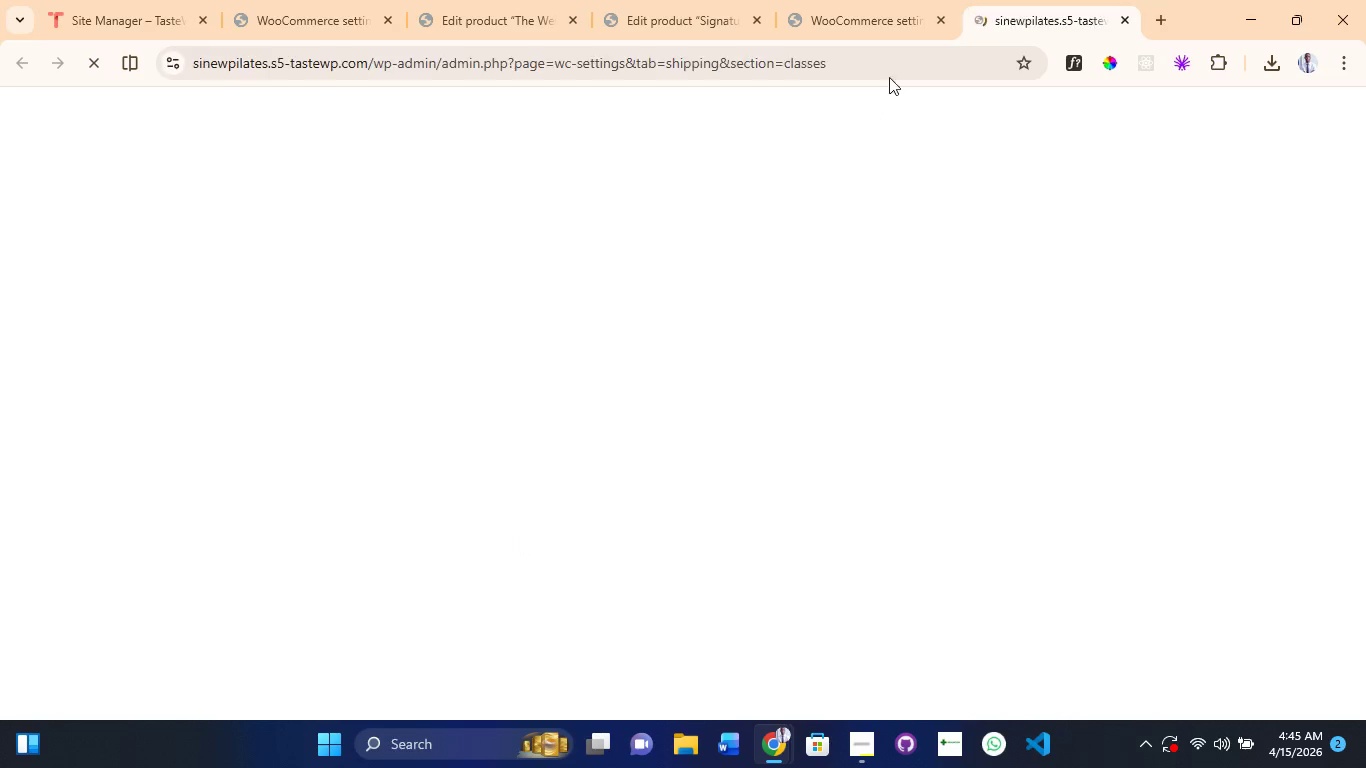 
mouse_move([852, 20])
 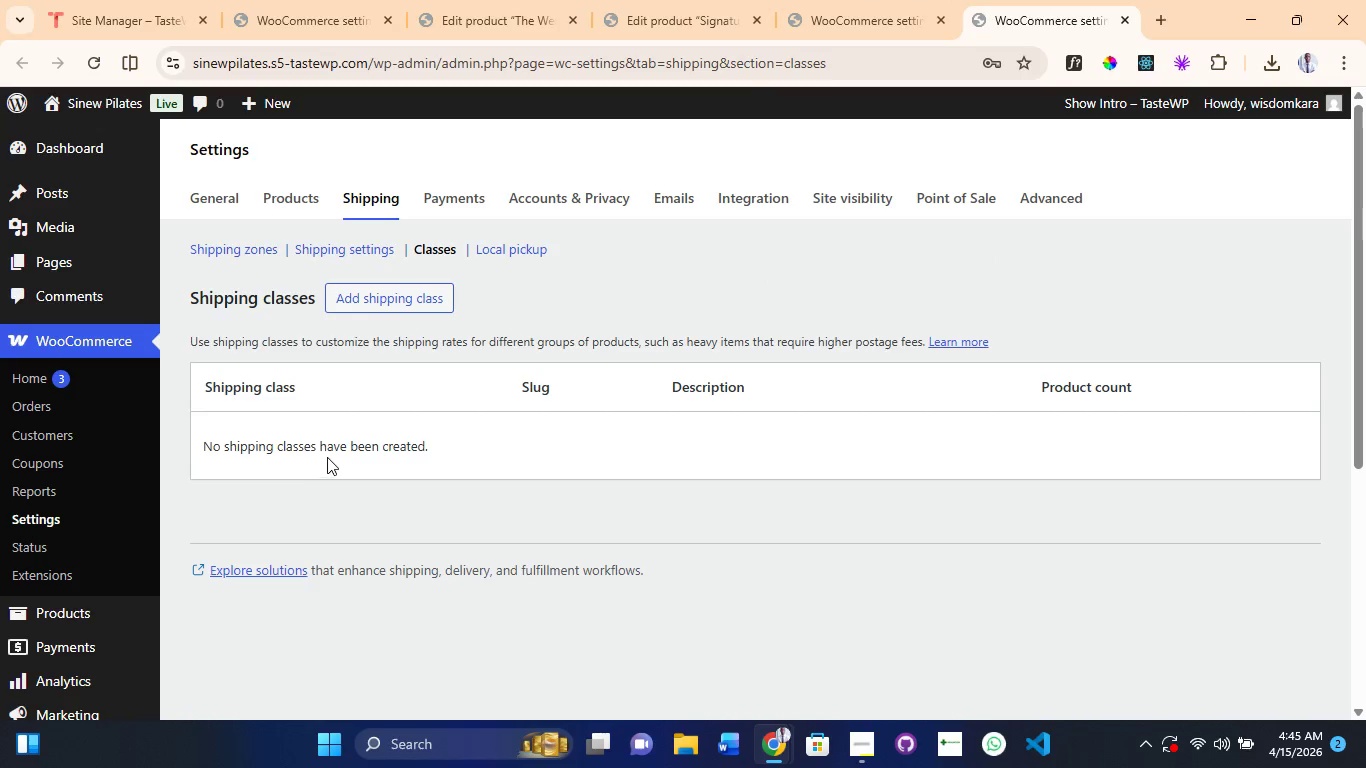 
left_click_drag(start_coordinate=[346, 451], to_coordinate=[378, 450])
 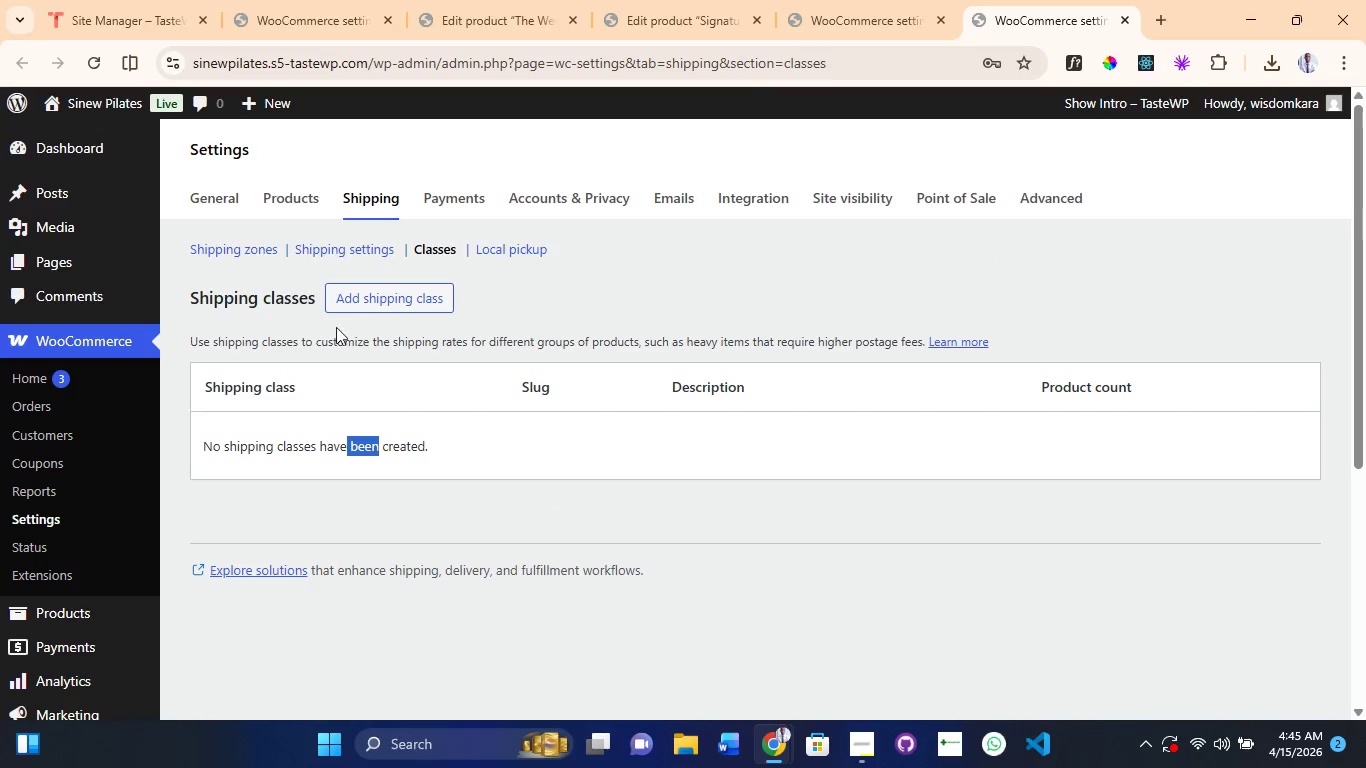 
mouse_move([418, 298])
 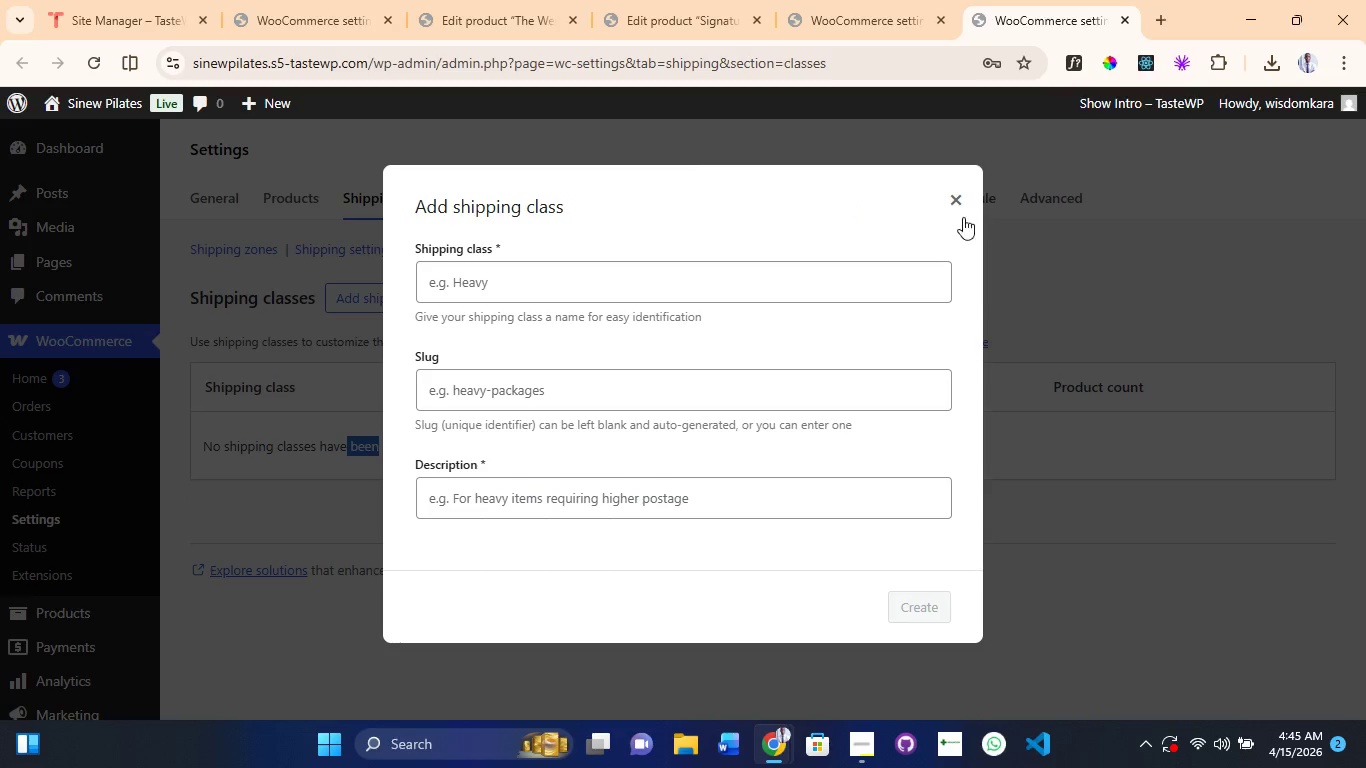 
left_click([962, 201])
 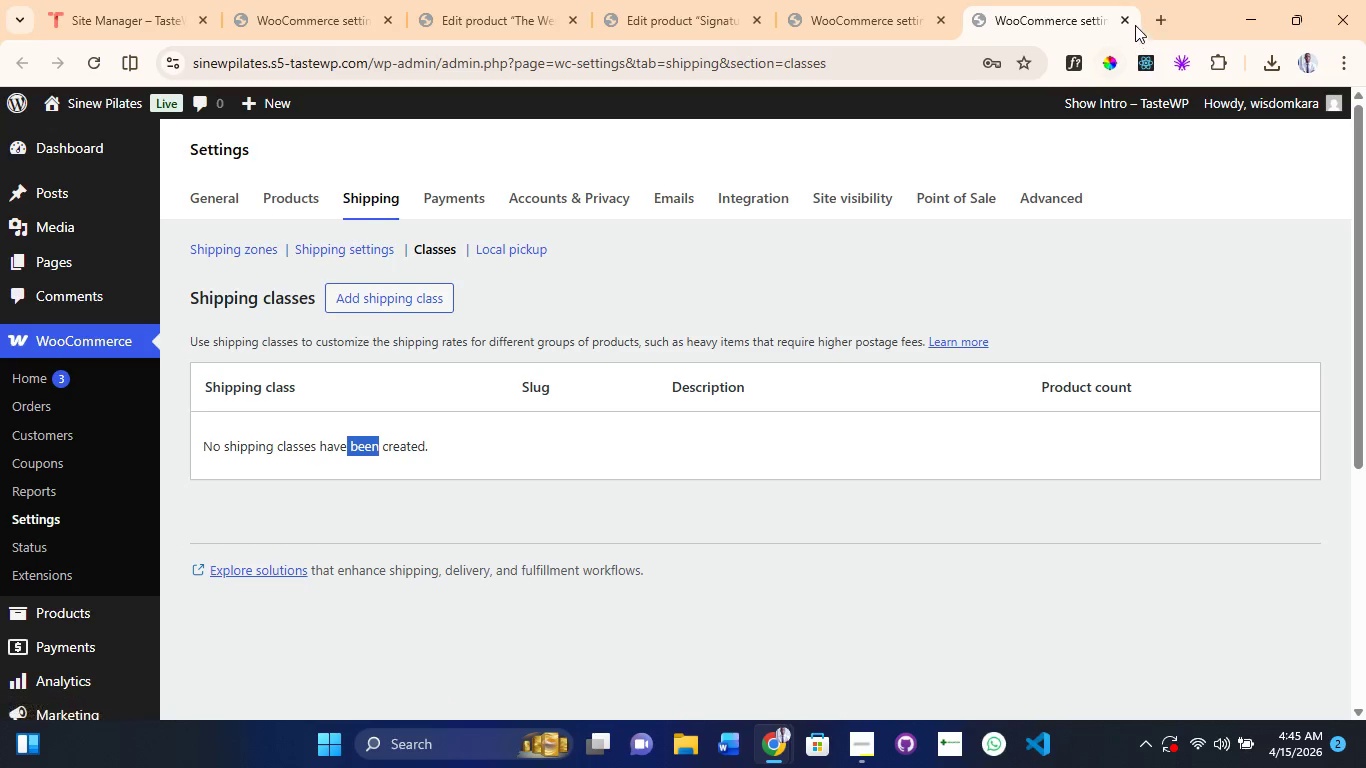 
left_click([1126, 17])
 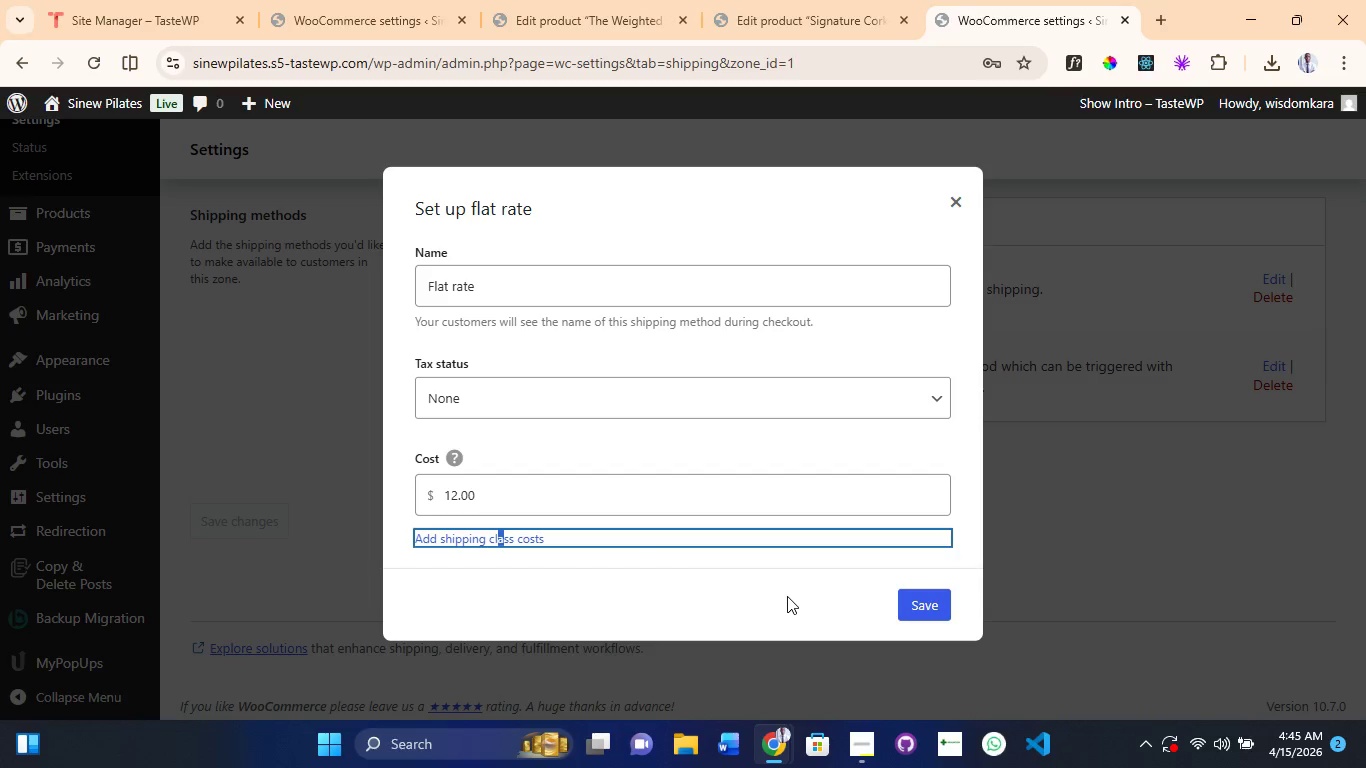 
left_click([566, 502])
 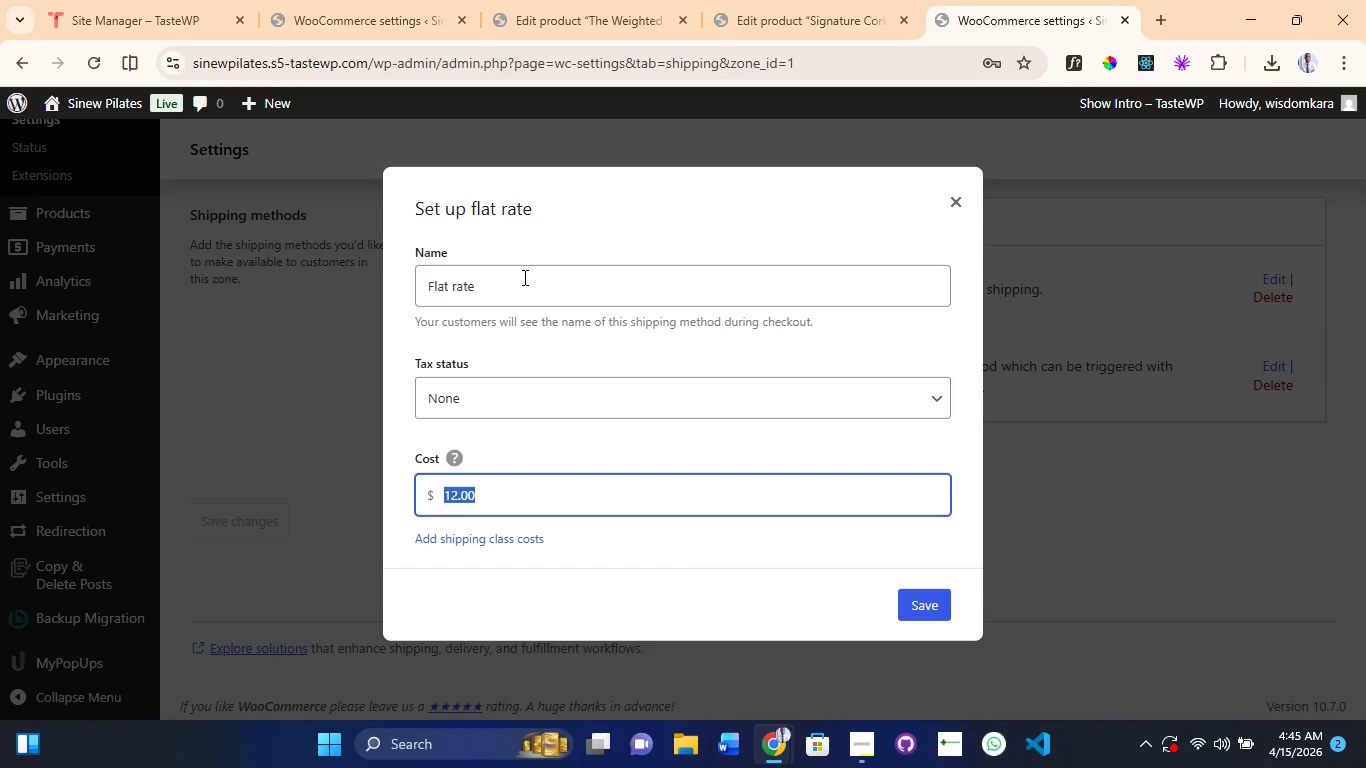 
left_click([523, 277])
 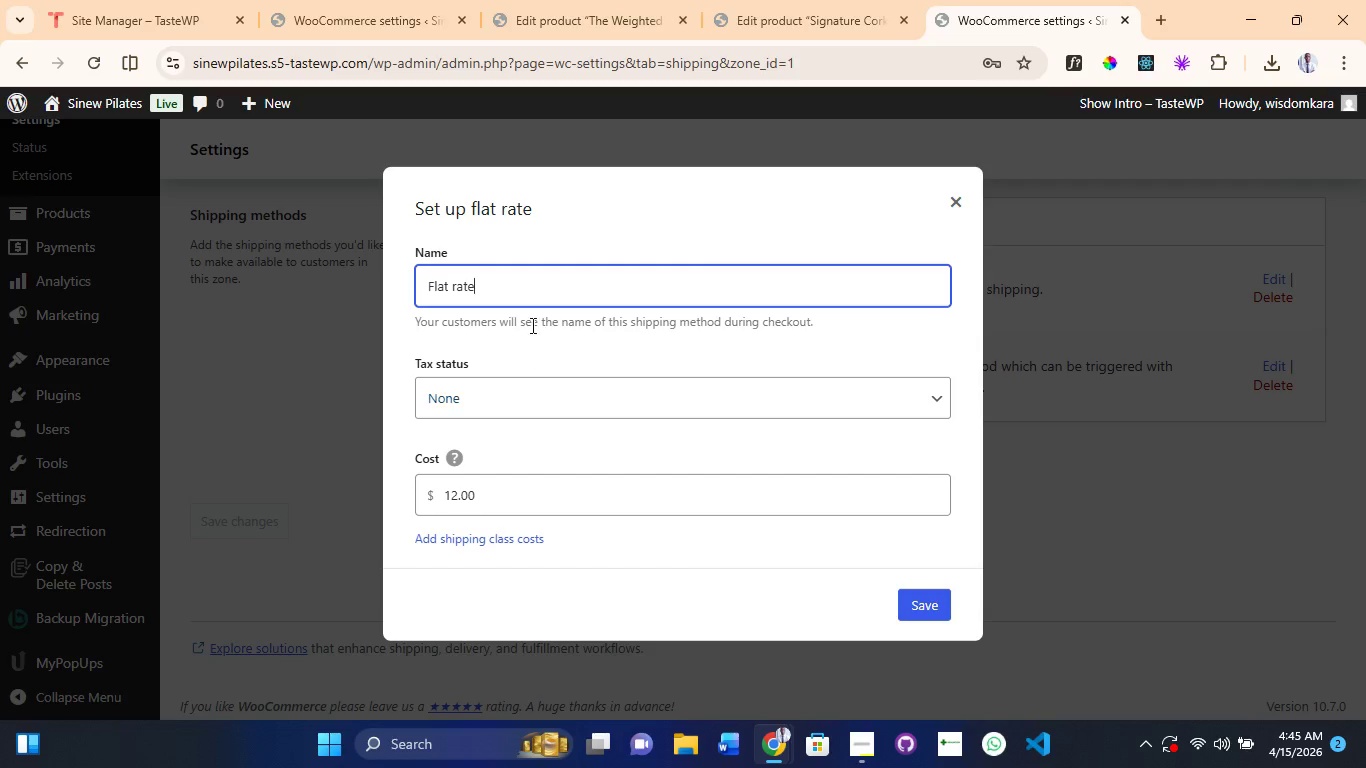 
left_click([529, 392])
 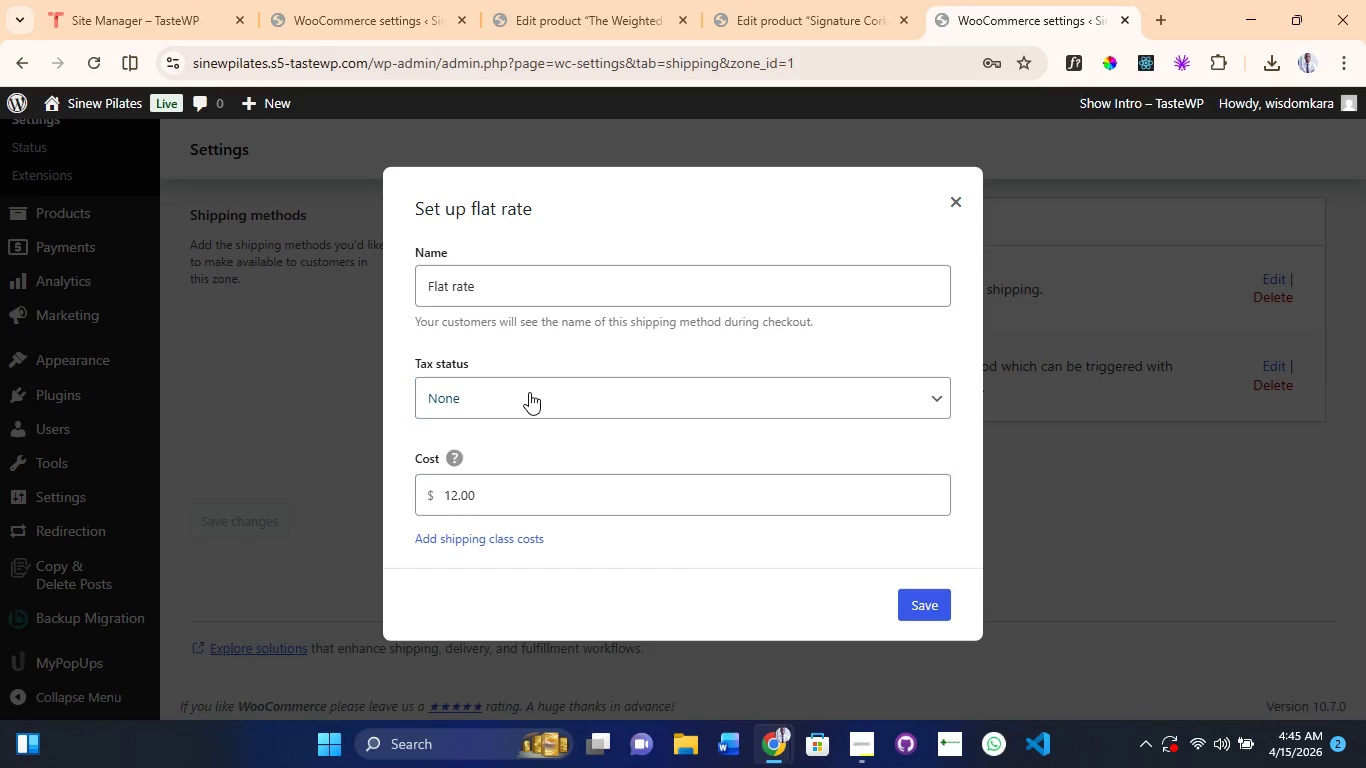 
left_click([529, 392])
 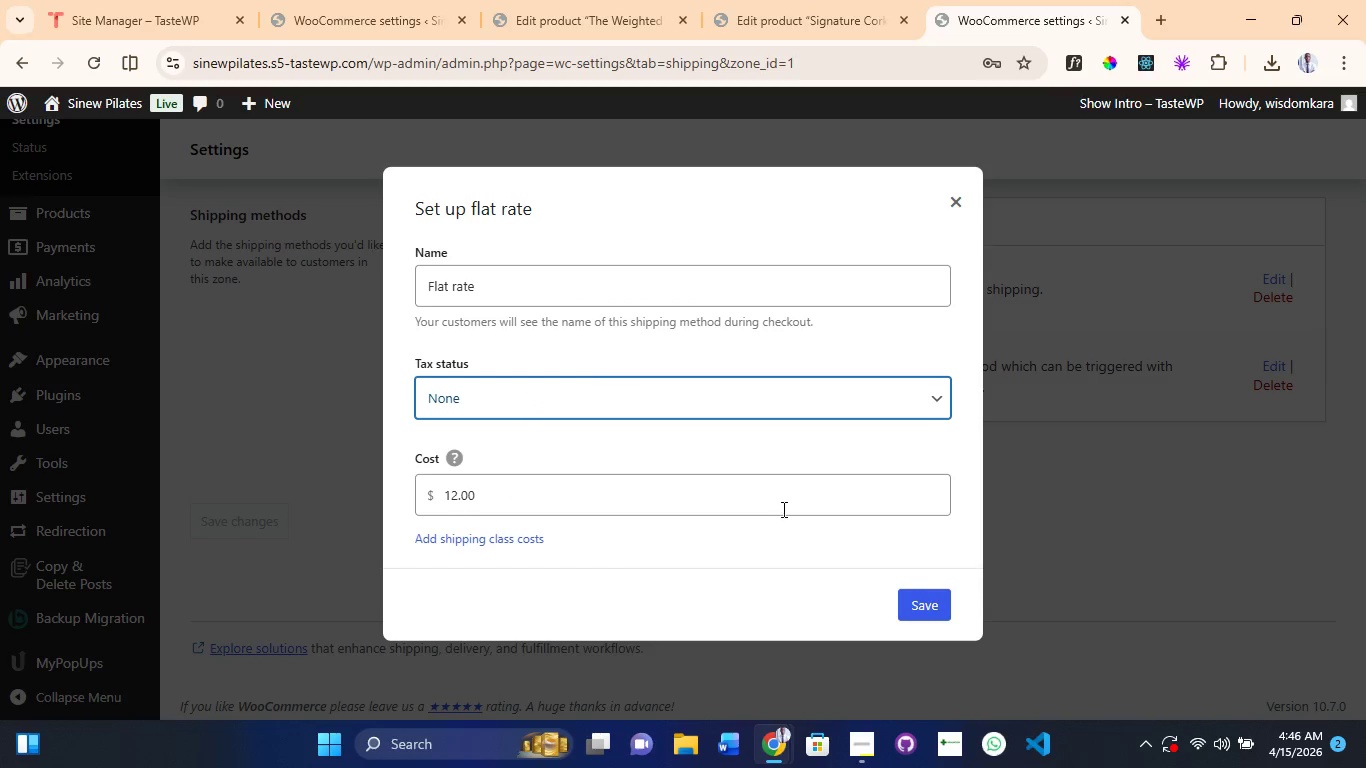 
left_click([940, 607])
 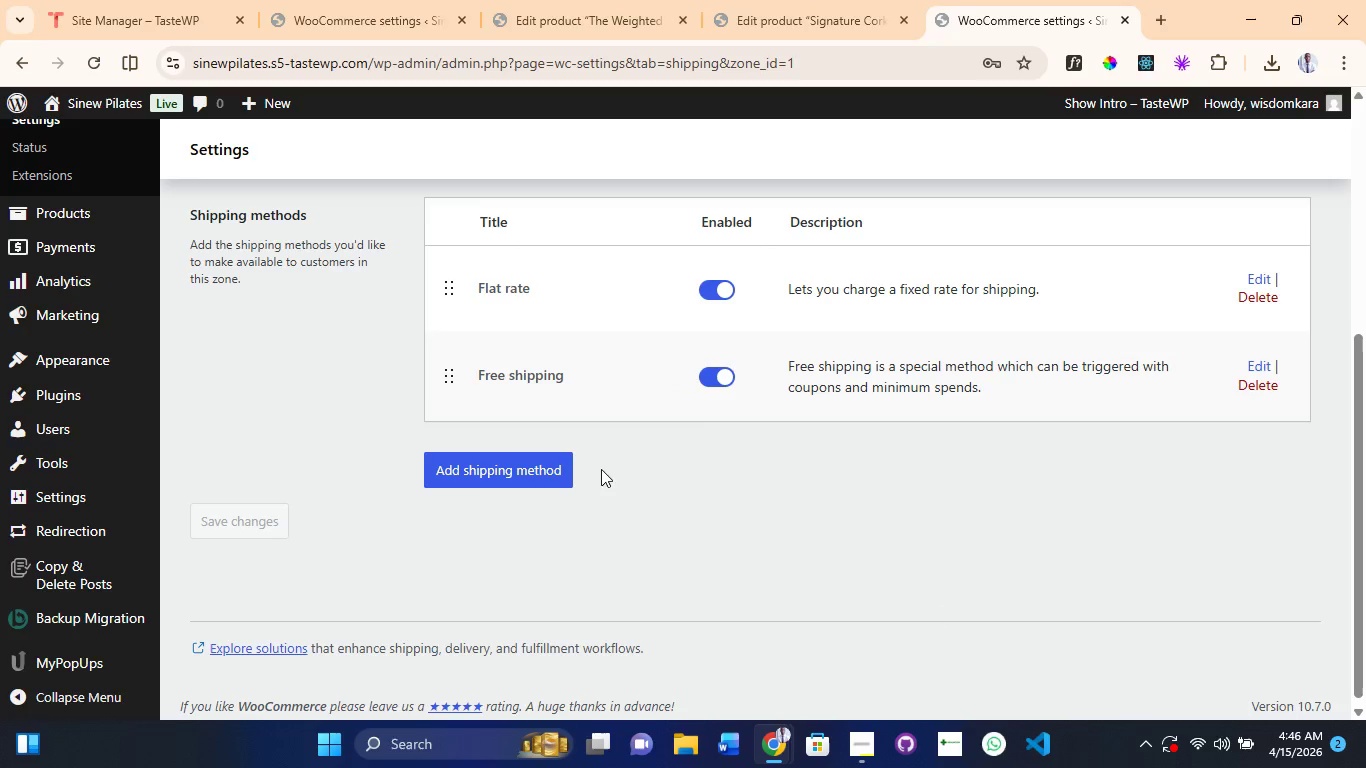 
scroll: coordinate [583, 479], scroll_direction: up, amount: 6.0
 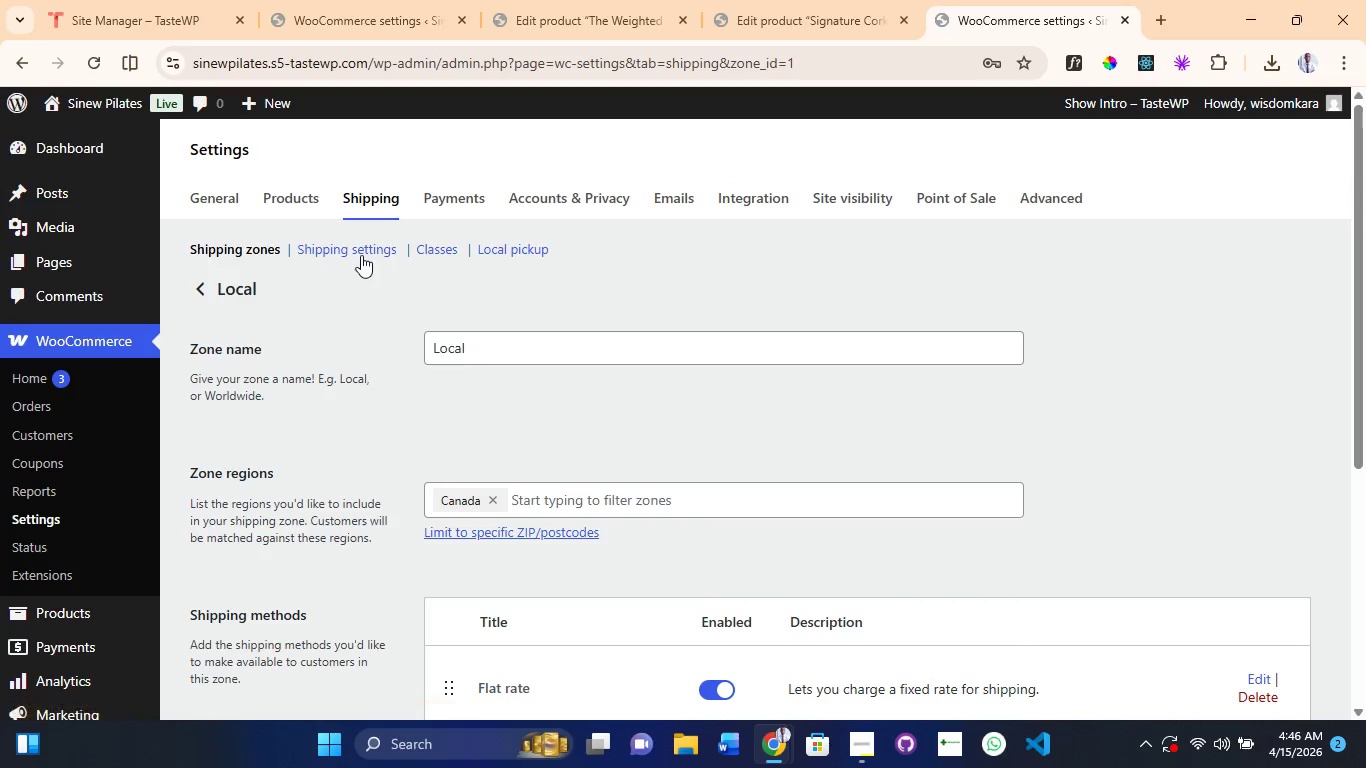 
left_click([360, 255])
 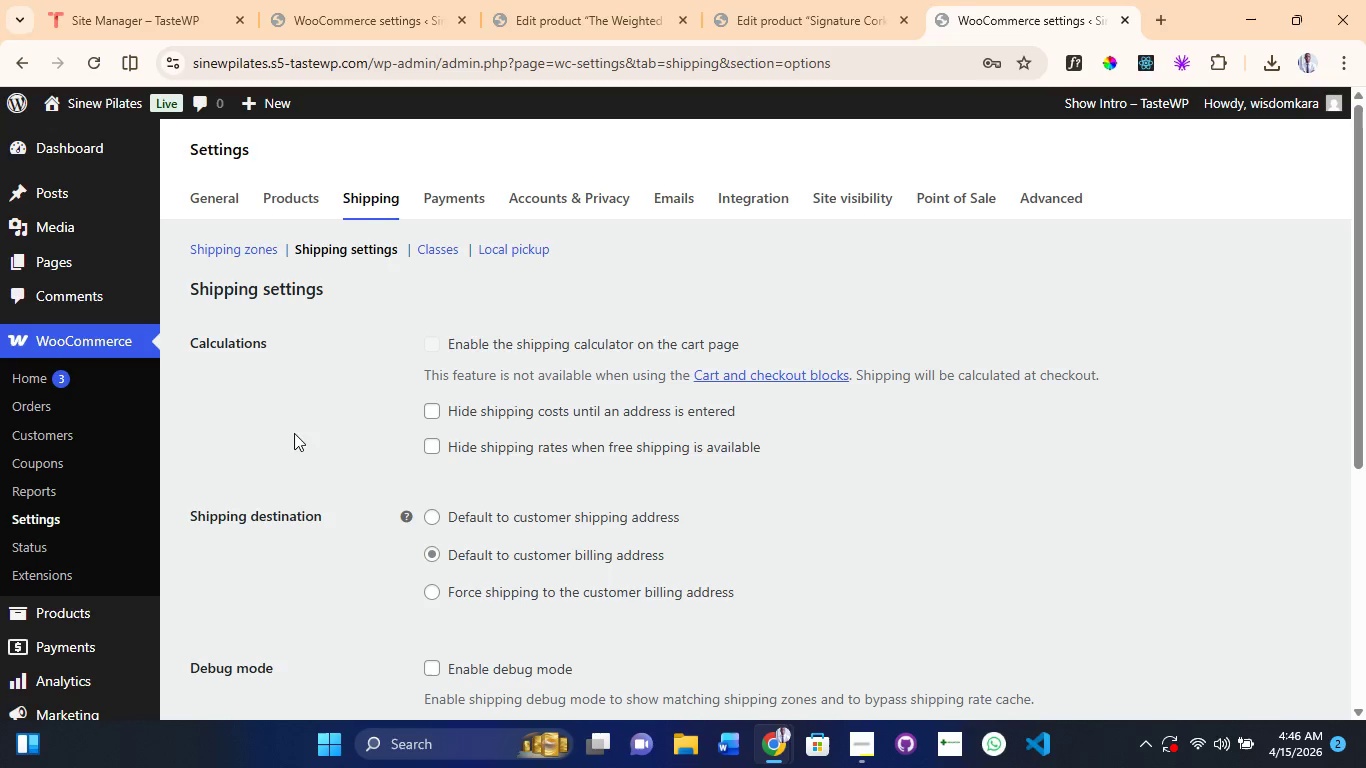 
scroll: coordinate [488, 468], scroll_direction: down, amount: 4.0
 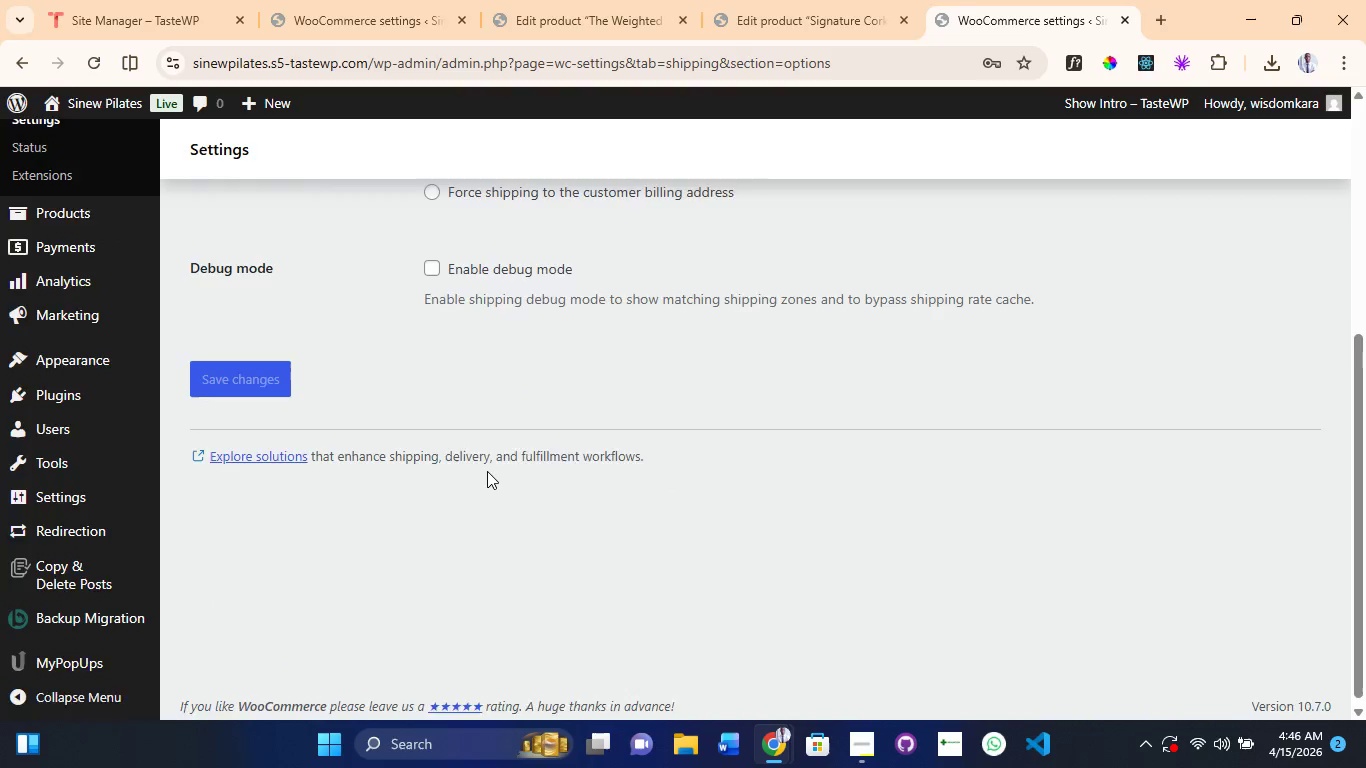 
scroll: coordinate [487, 471], scroll_direction: up, amount: 3.0
 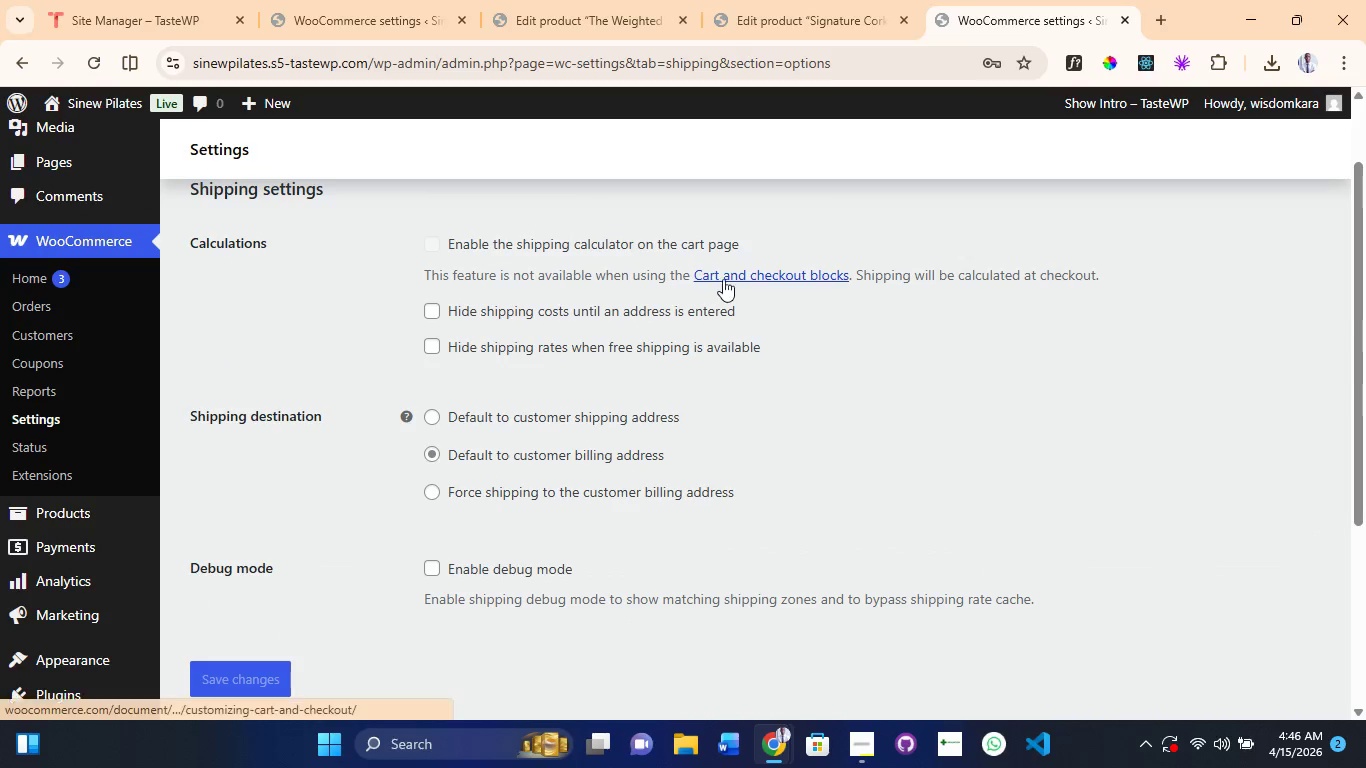 
wait(11.87)
 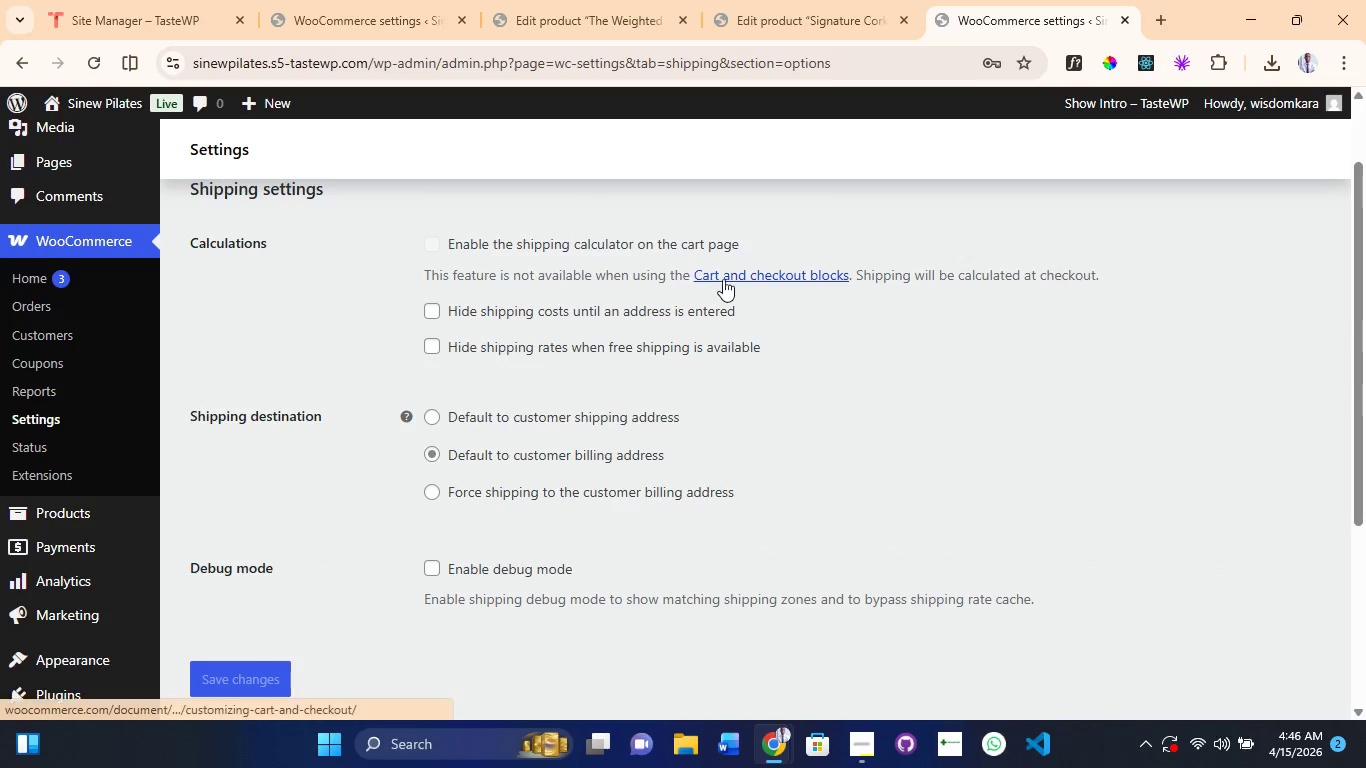 
left_click([430, 241])
 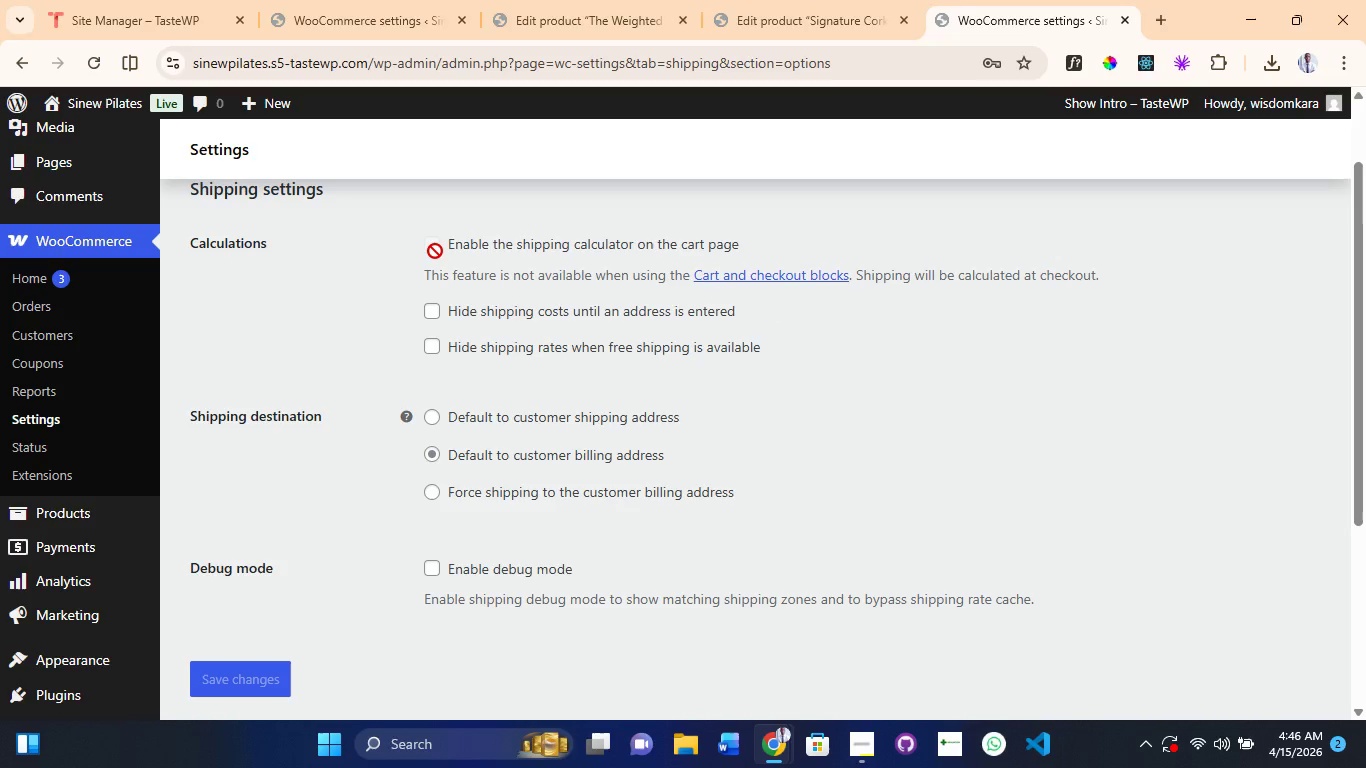 
left_click([435, 251])
 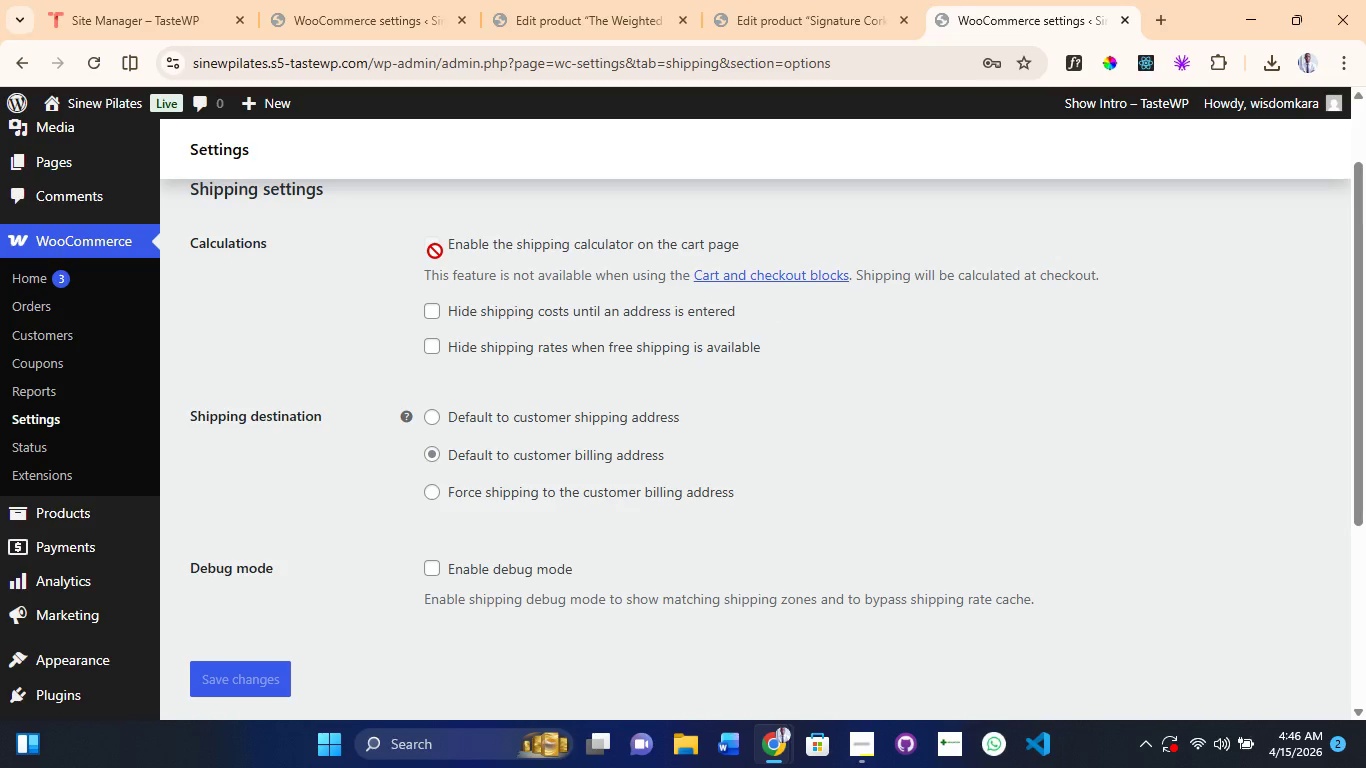 
left_click([435, 251])
 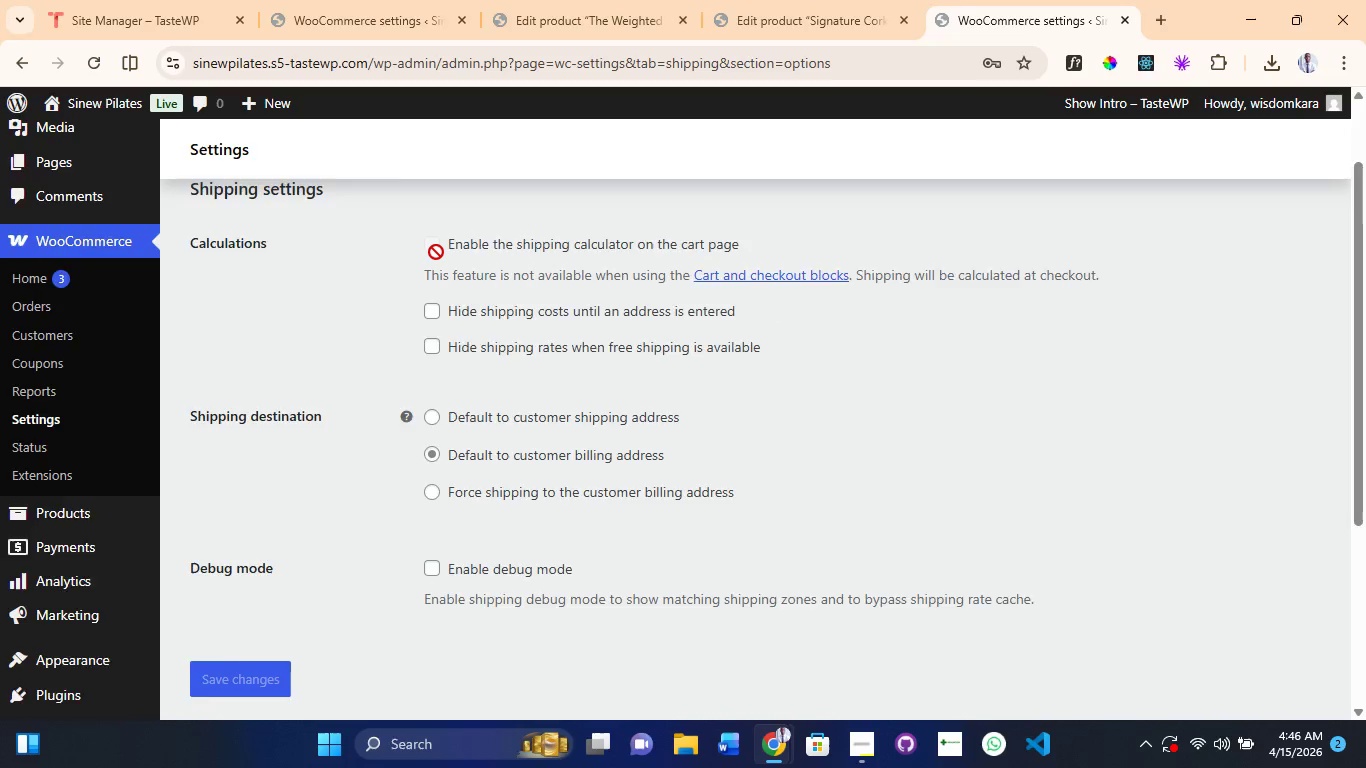 
scroll: coordinate [436, 252], scroll_direction: up, amount: 2.0
 